 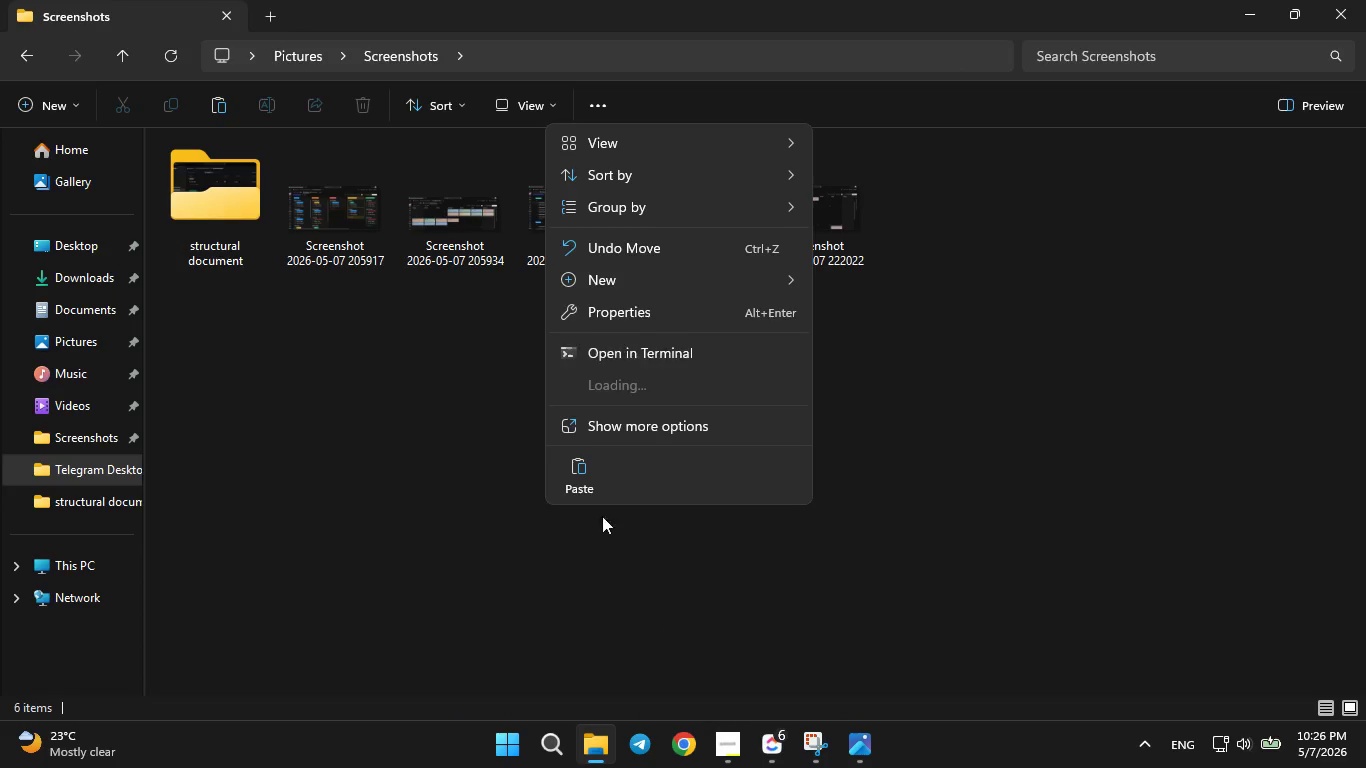 
left_click([834, 286])
 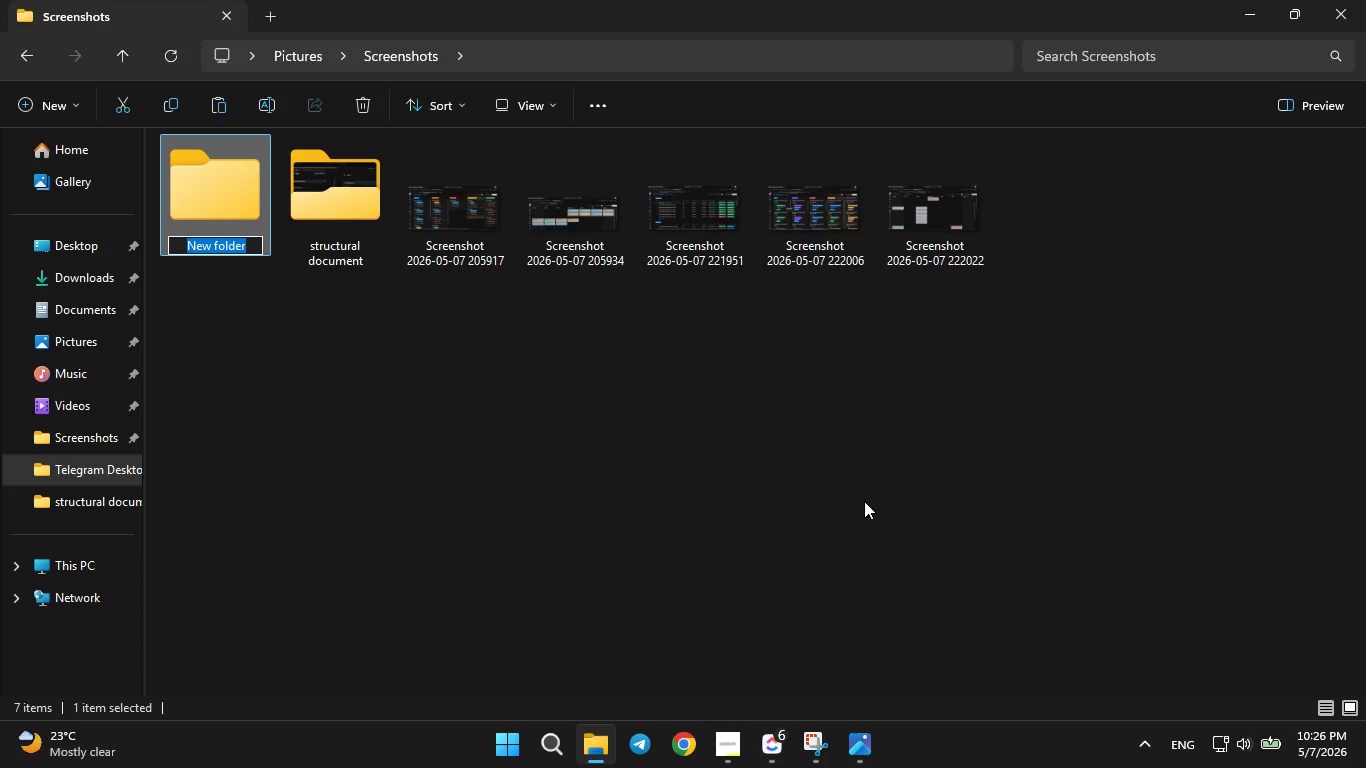 
key(Backspace)
type(functional views)
 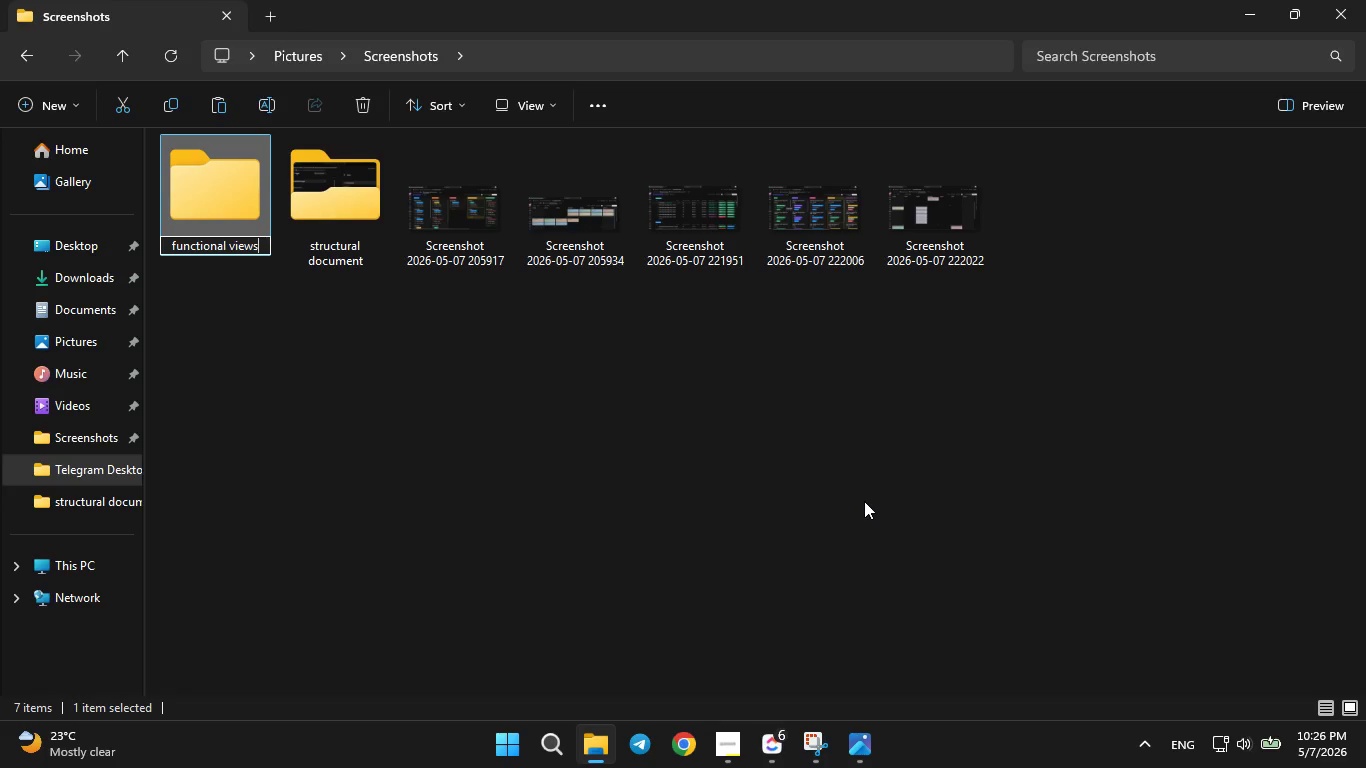 
key(Enter)
 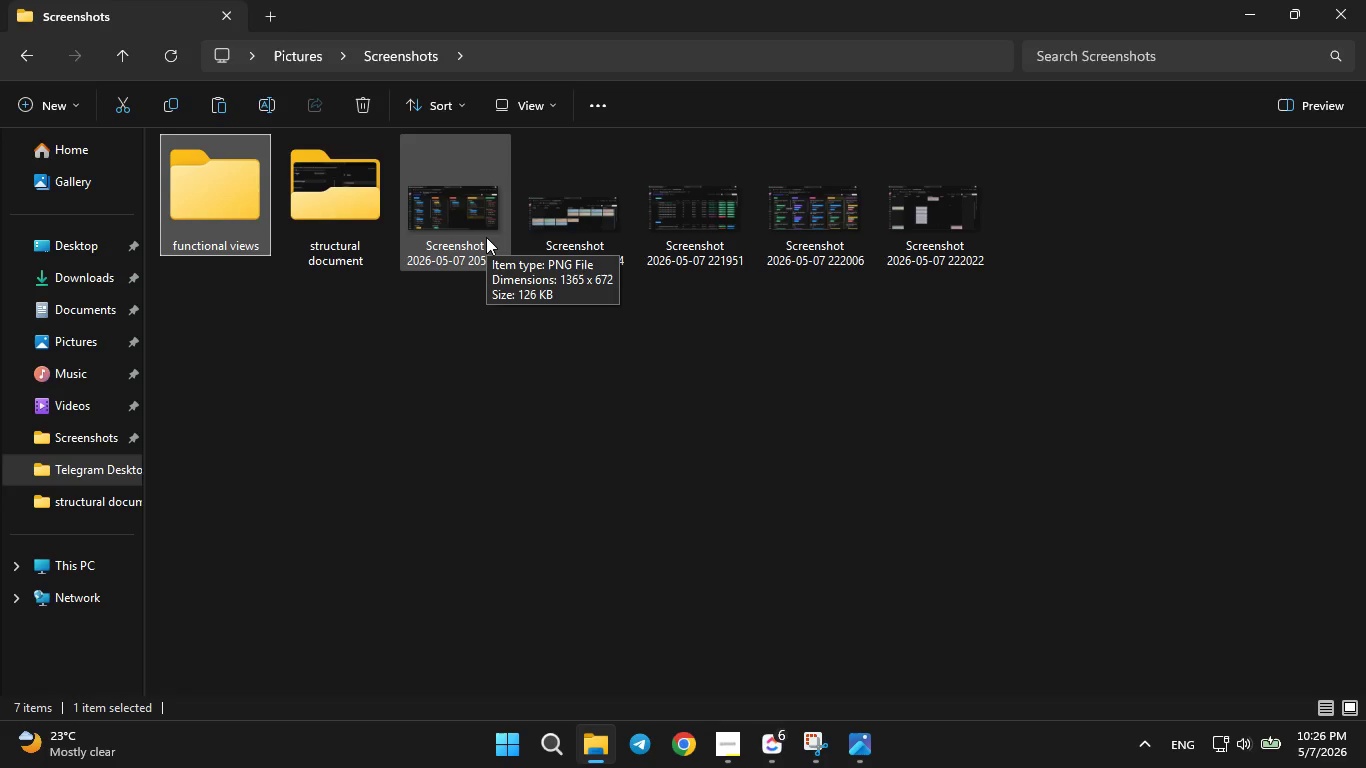 
double_click([486, 237])
 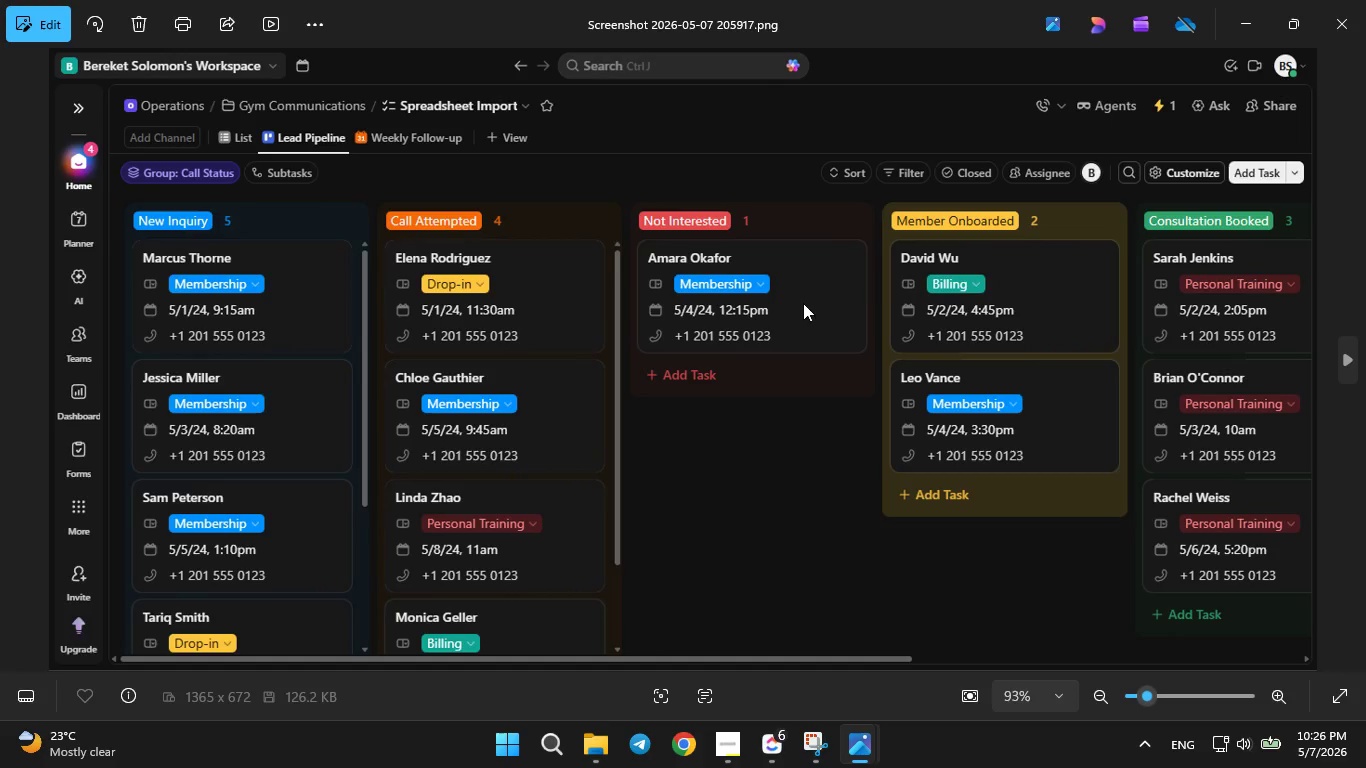 
left_click([1342, 13])
 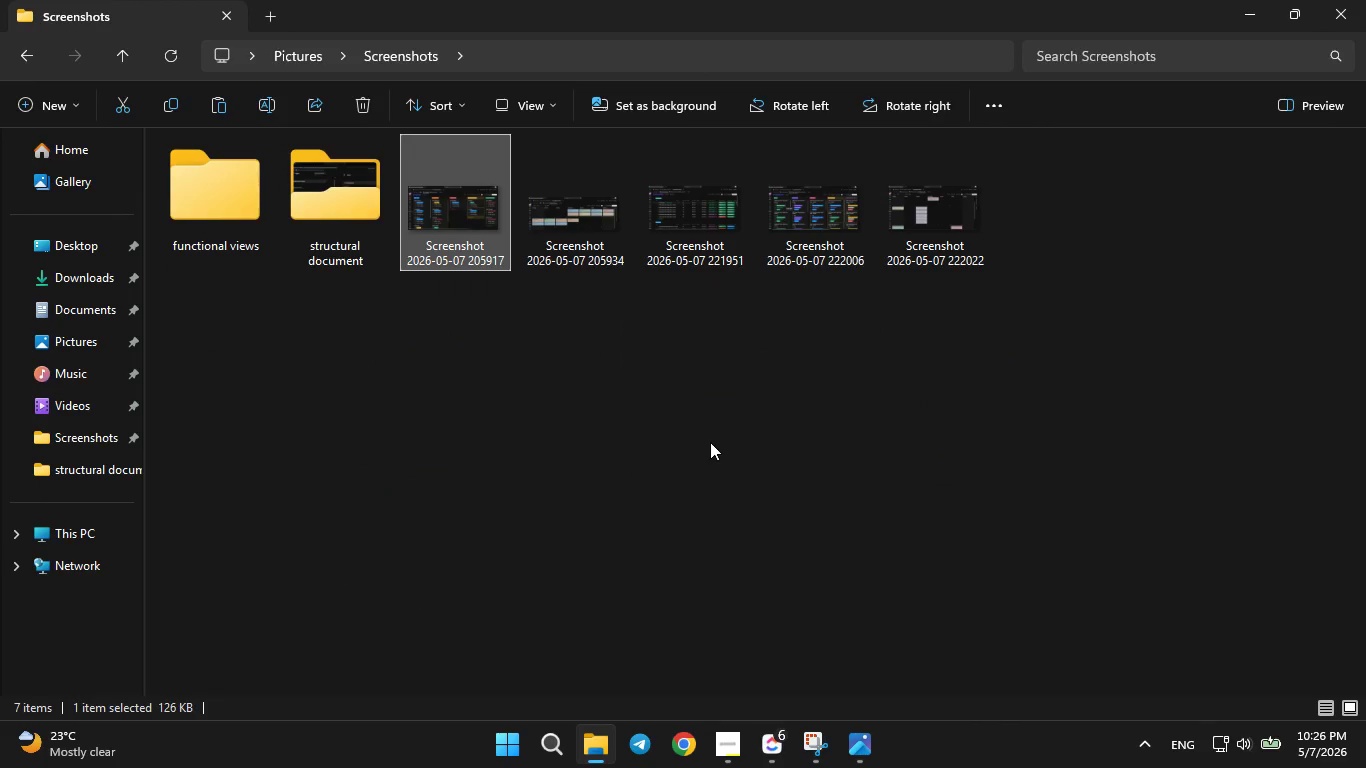 
key(Delete)
 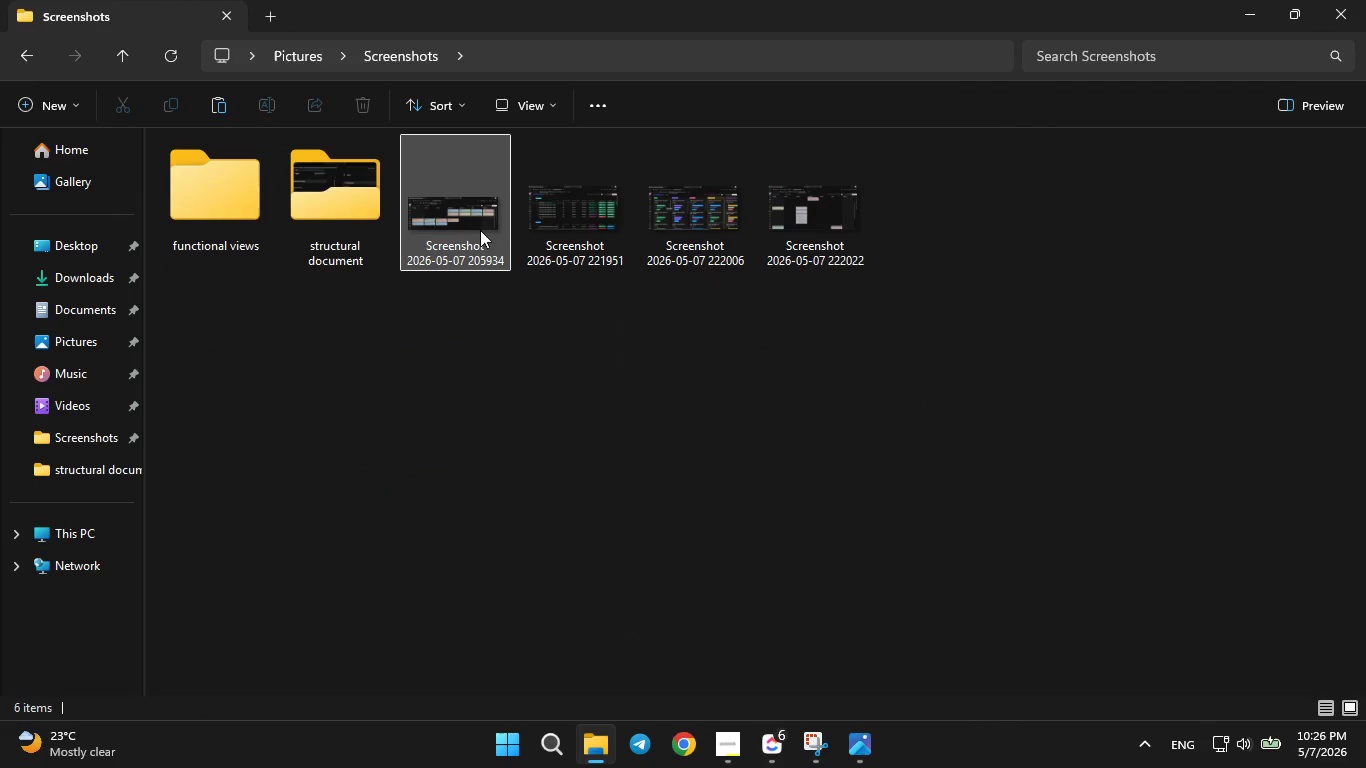 
left_click([476, 224])
 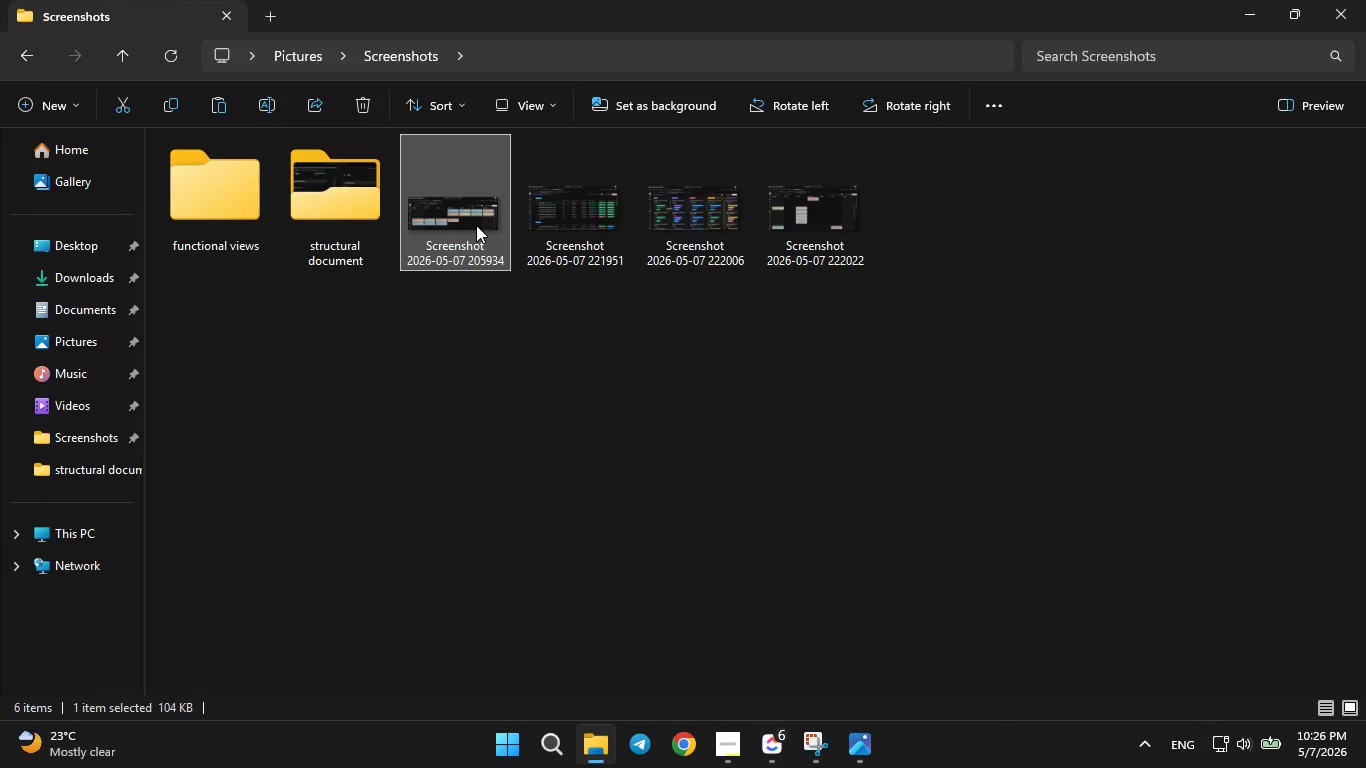 
left_click([476, 223])
 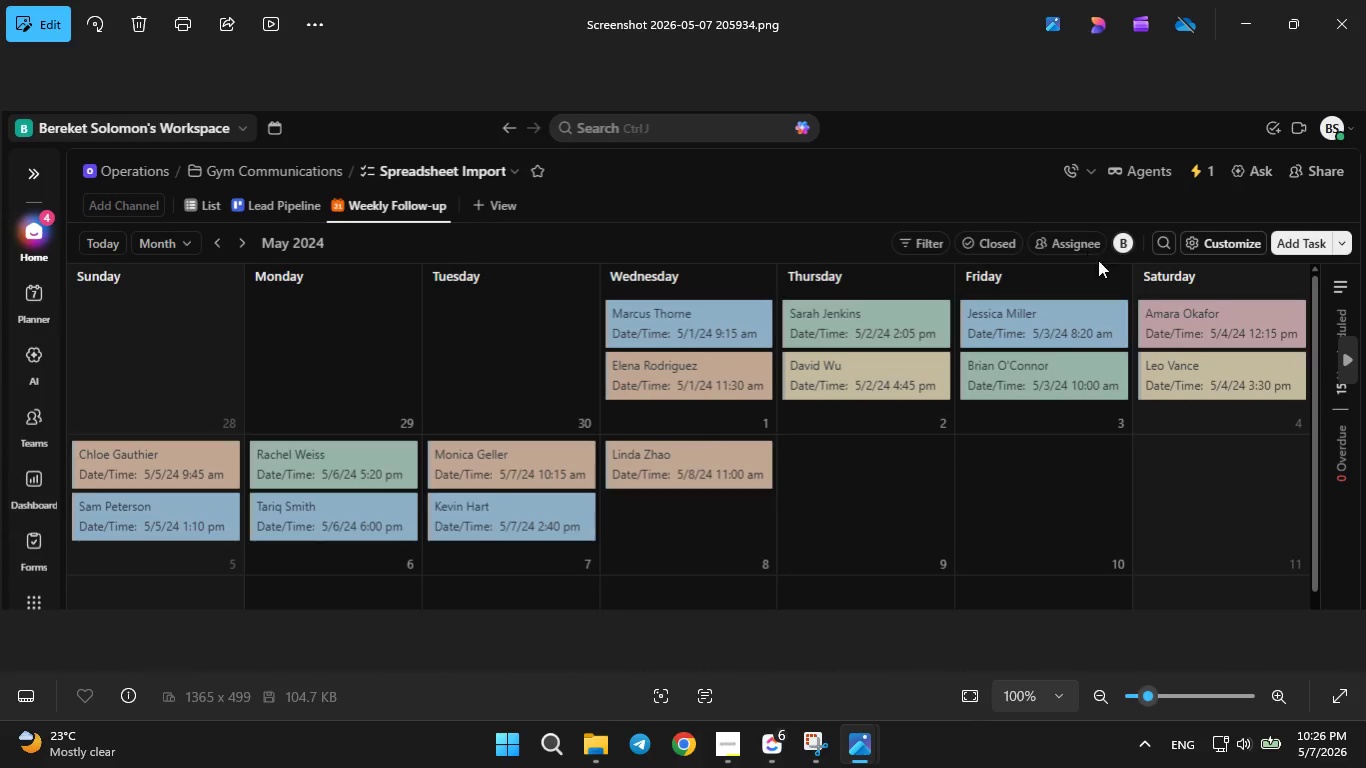 
left_click([1340, 35])
 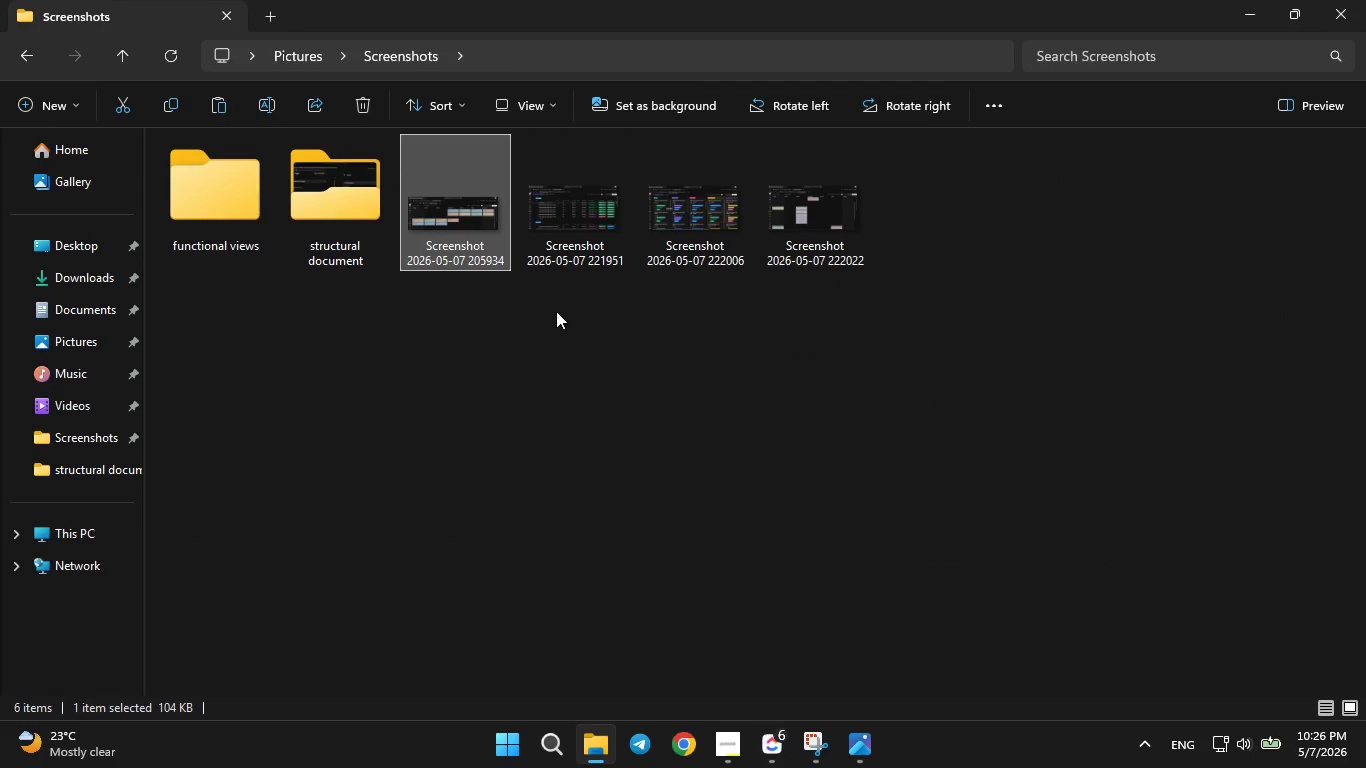 
key(Delete)
 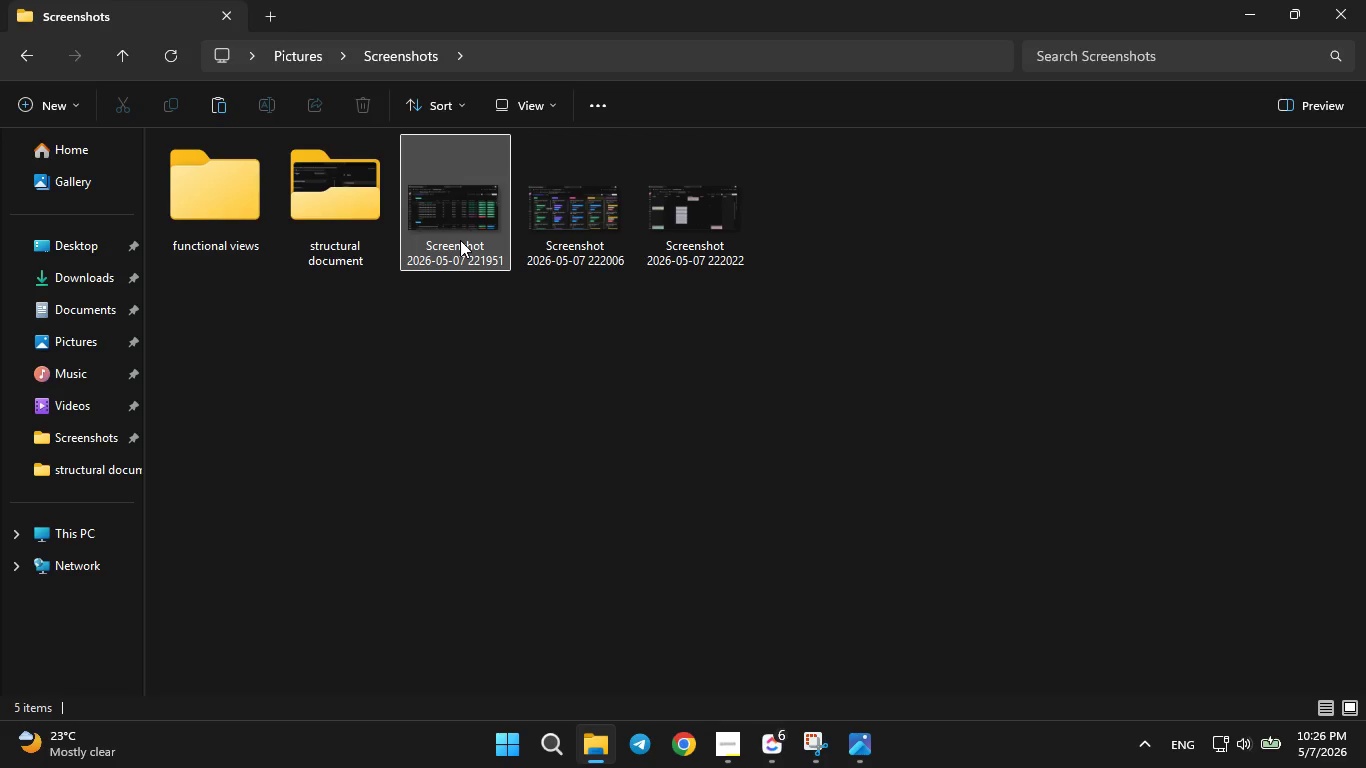 
left_click_drag(start_coordinate=[459, 231], to_coordinate=[215, 244])
 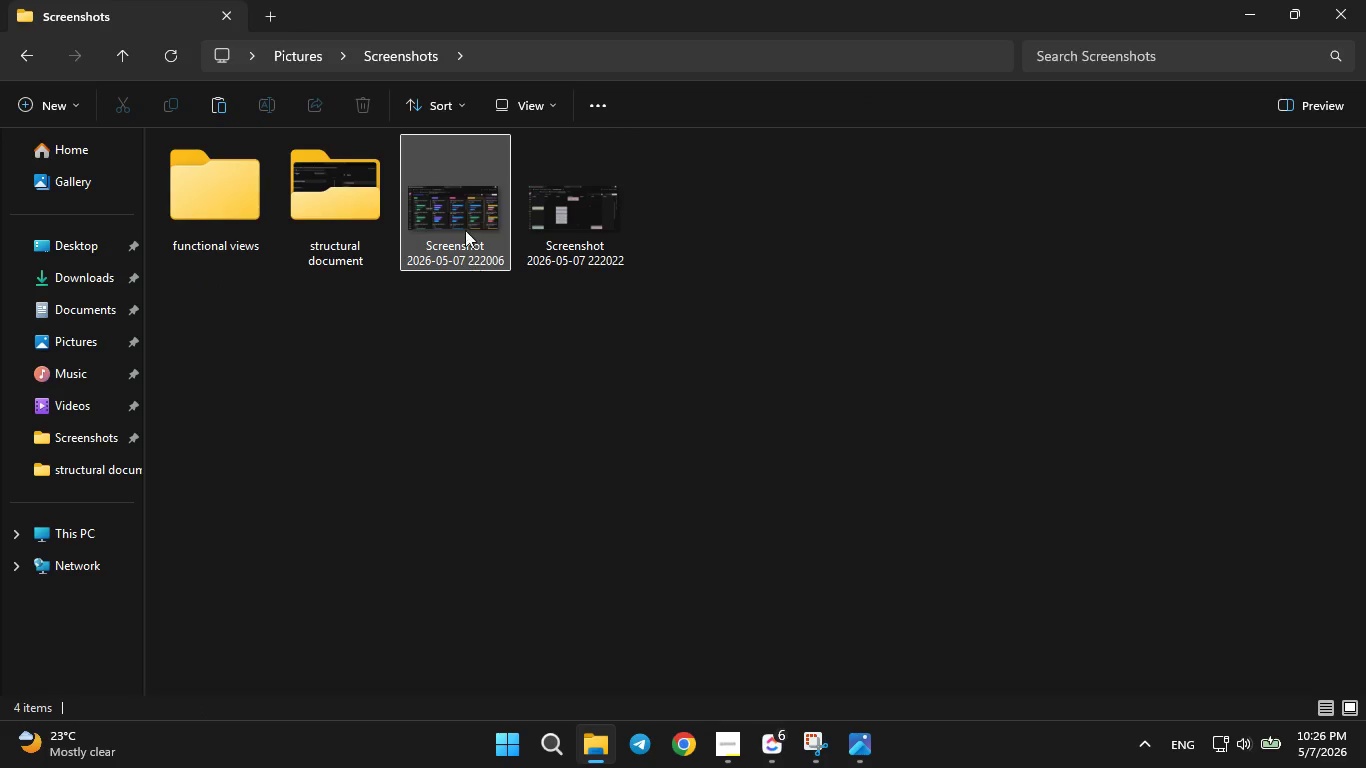 
left_click_drag(start_coordinate=[456, 211], to_coordinate=[223, 253])
 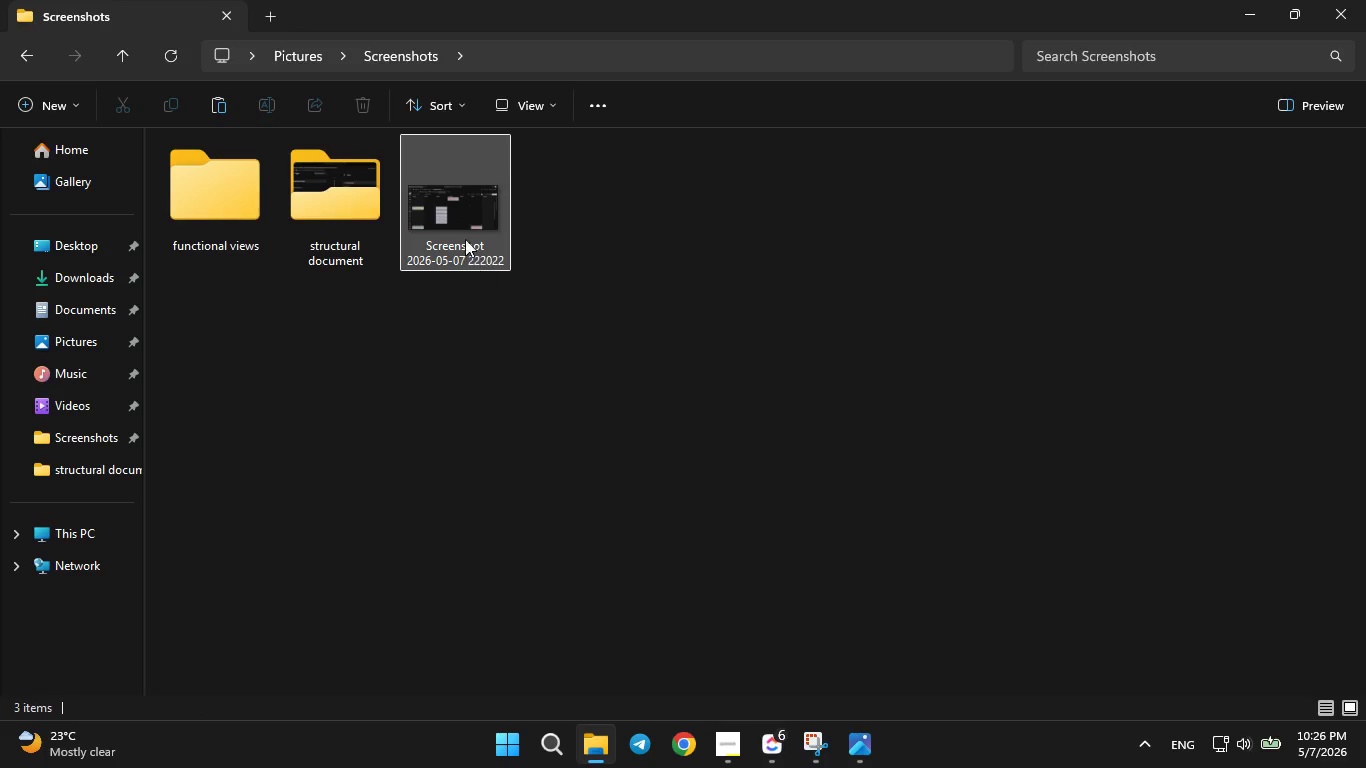 
left_click_drag(start_coordinate=[462, 233], to_coordinate=[227, 246])
 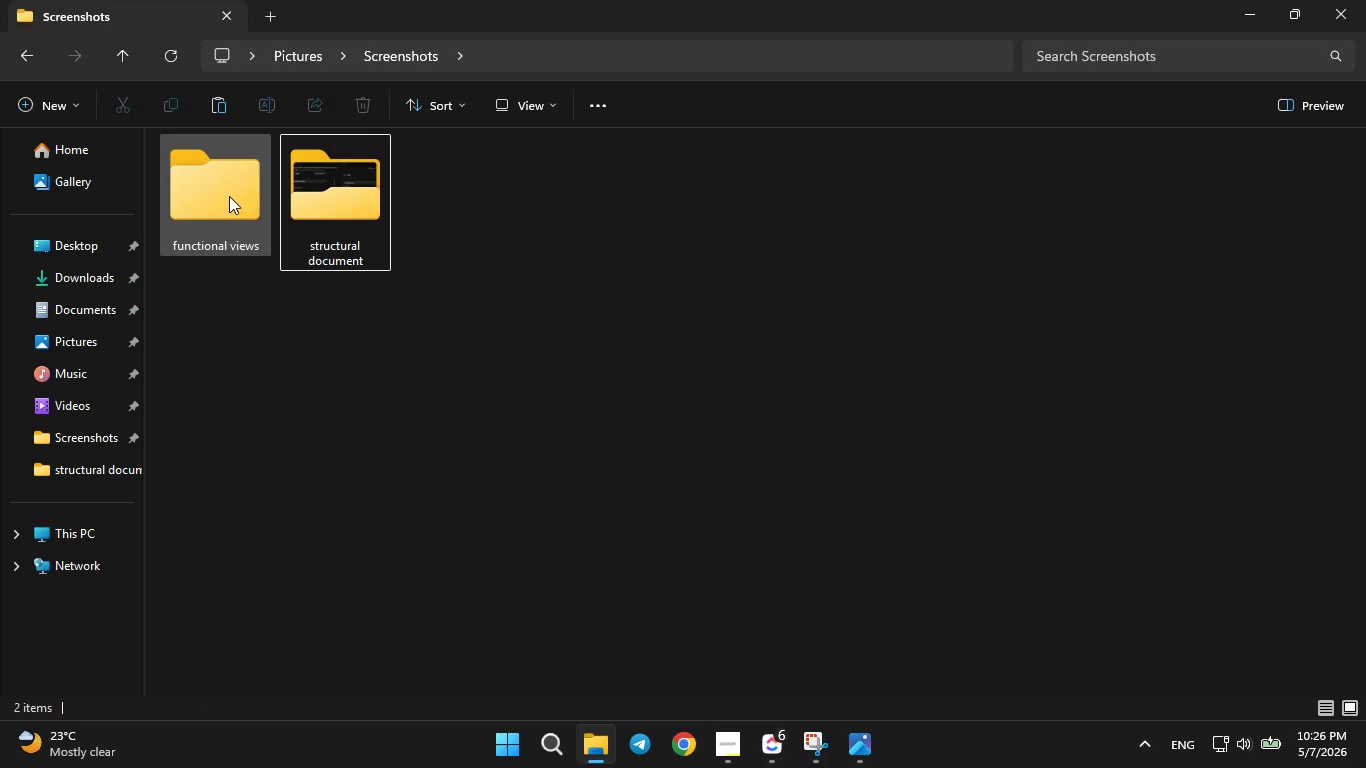 
double_click([229, 192])
 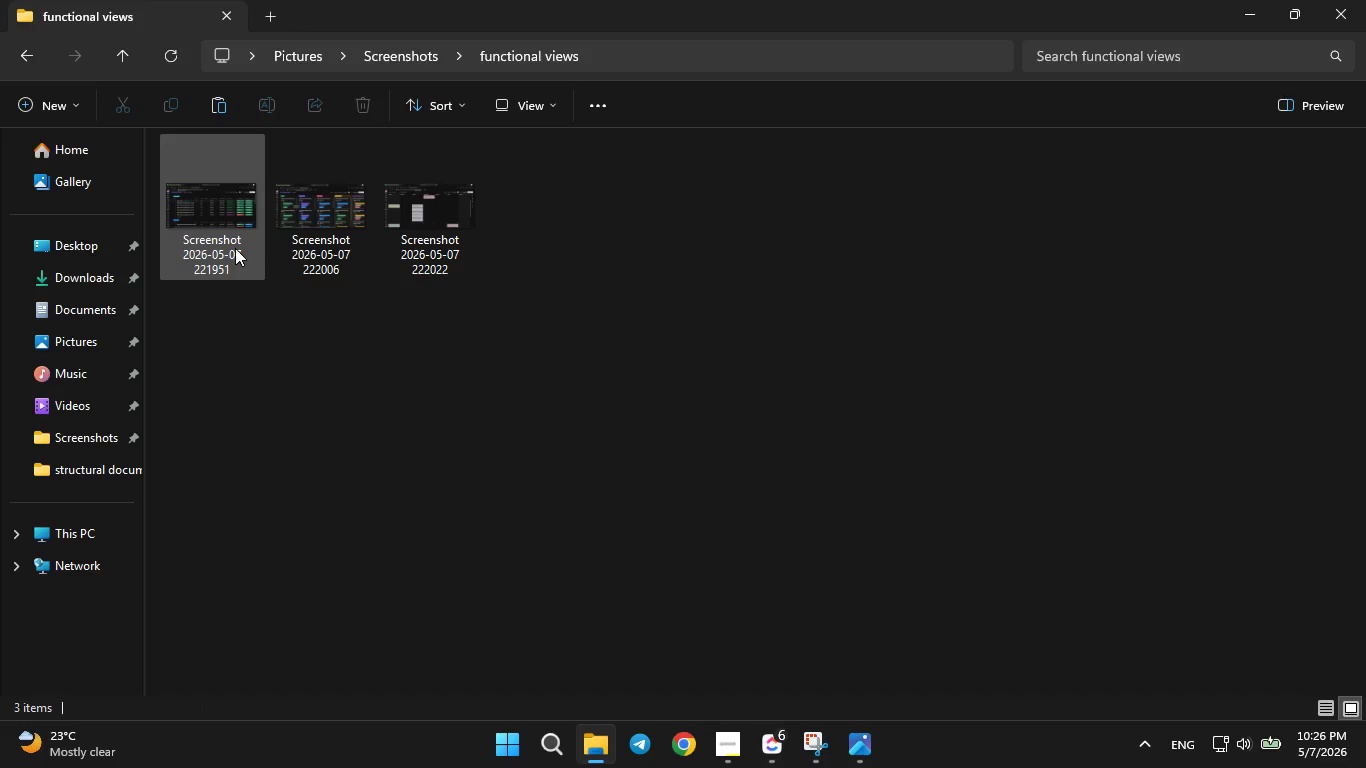 
double_click([231, 244])
 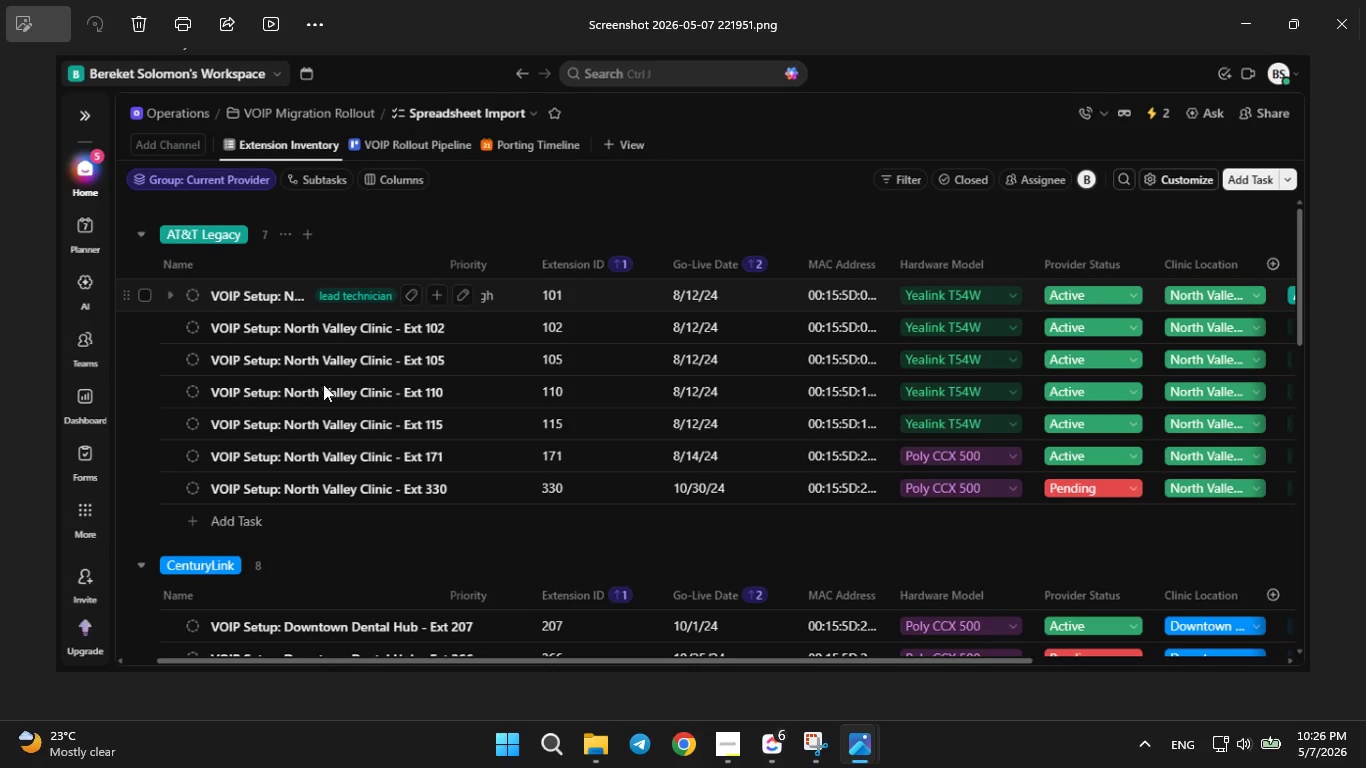 
key(ArrowRight)
 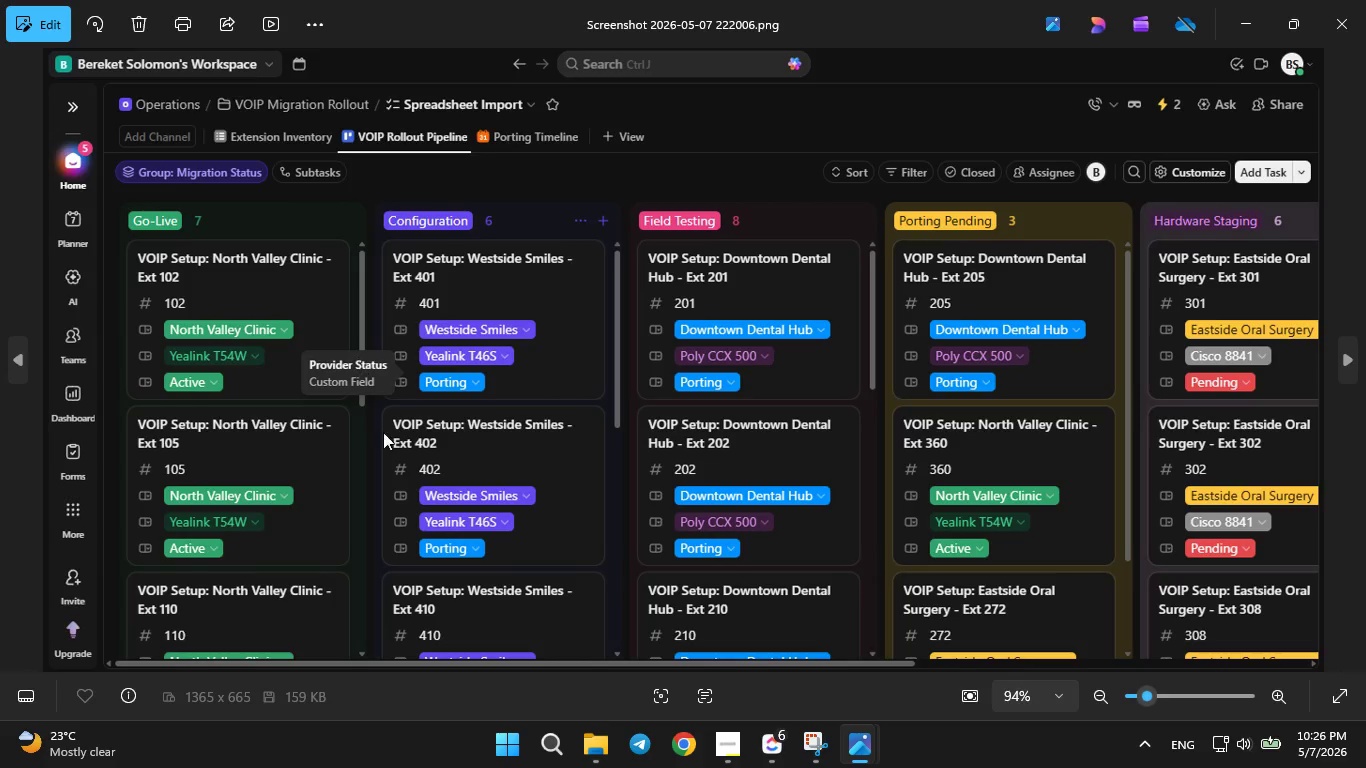 
key(ArrowRight)
 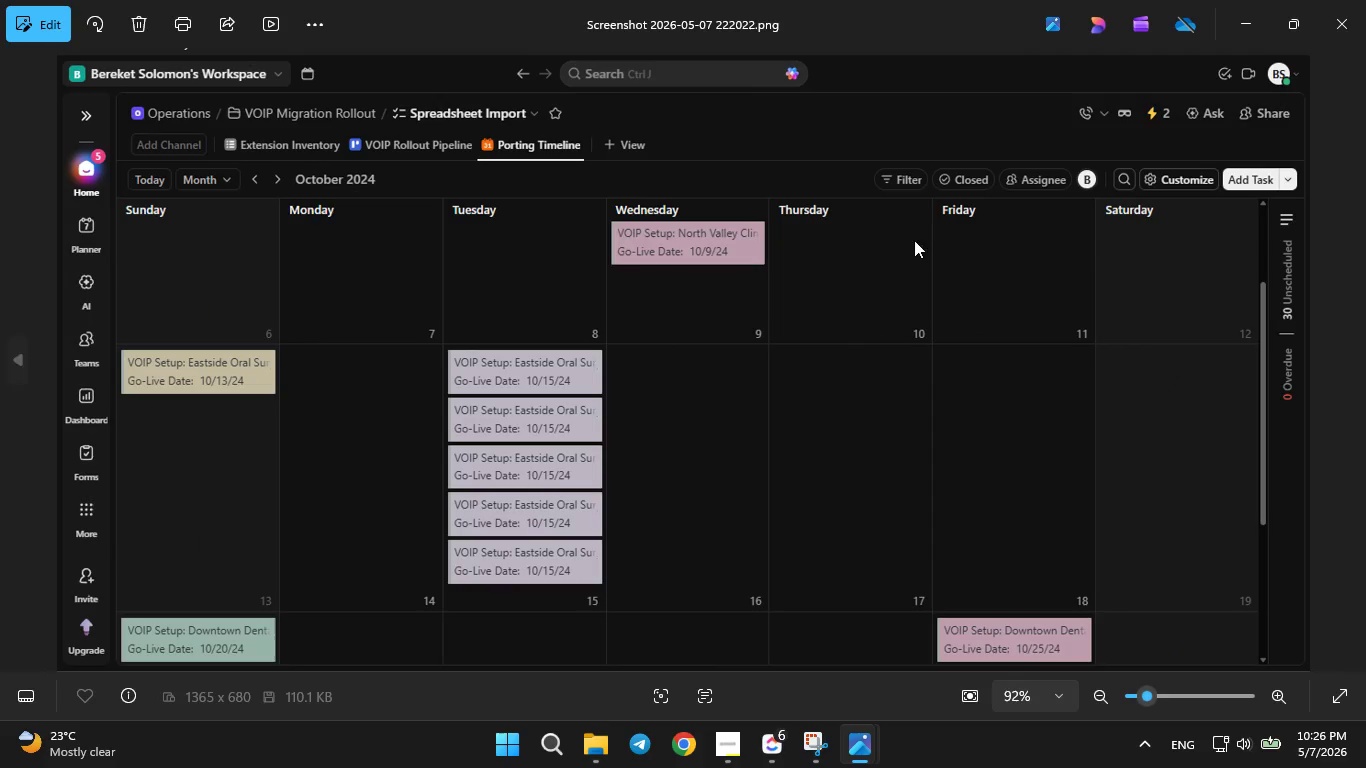 
left_click([1343, 0])
 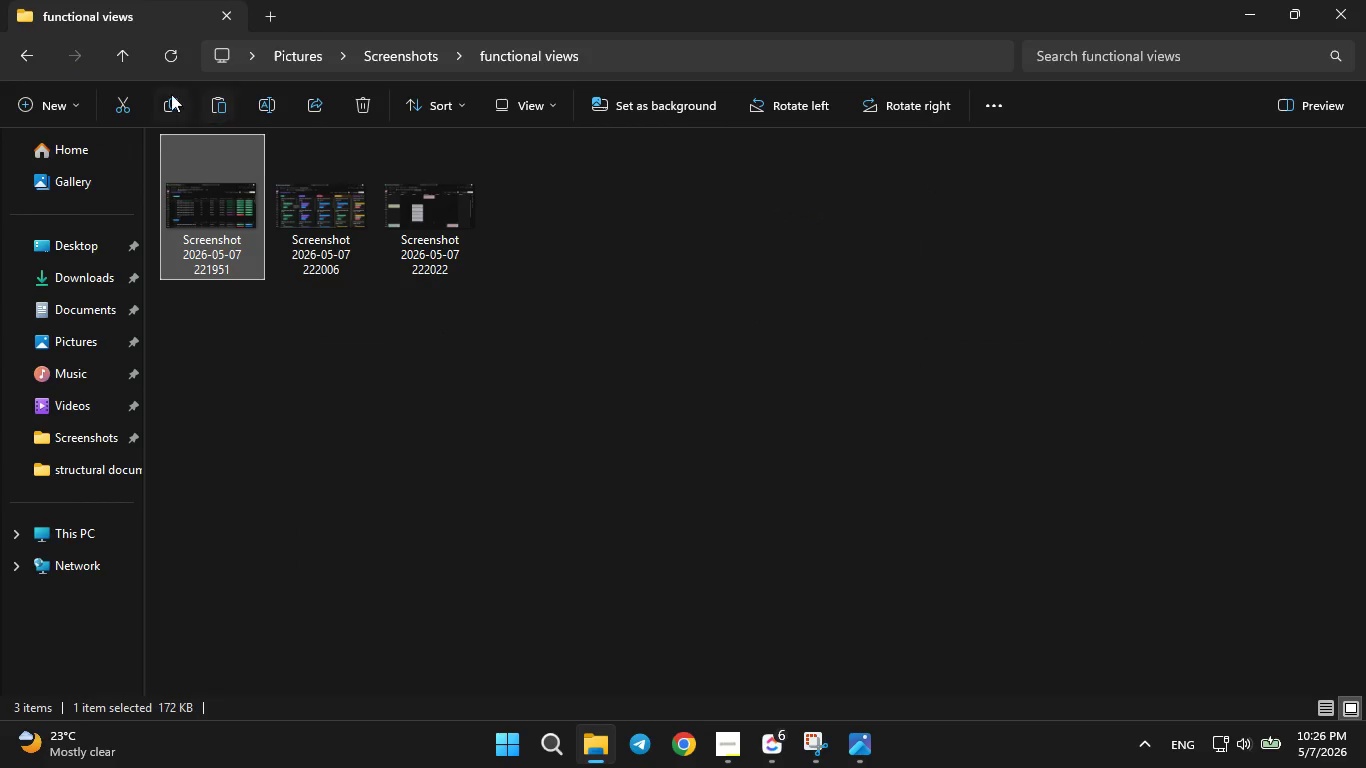 
left_click([129, 58])
 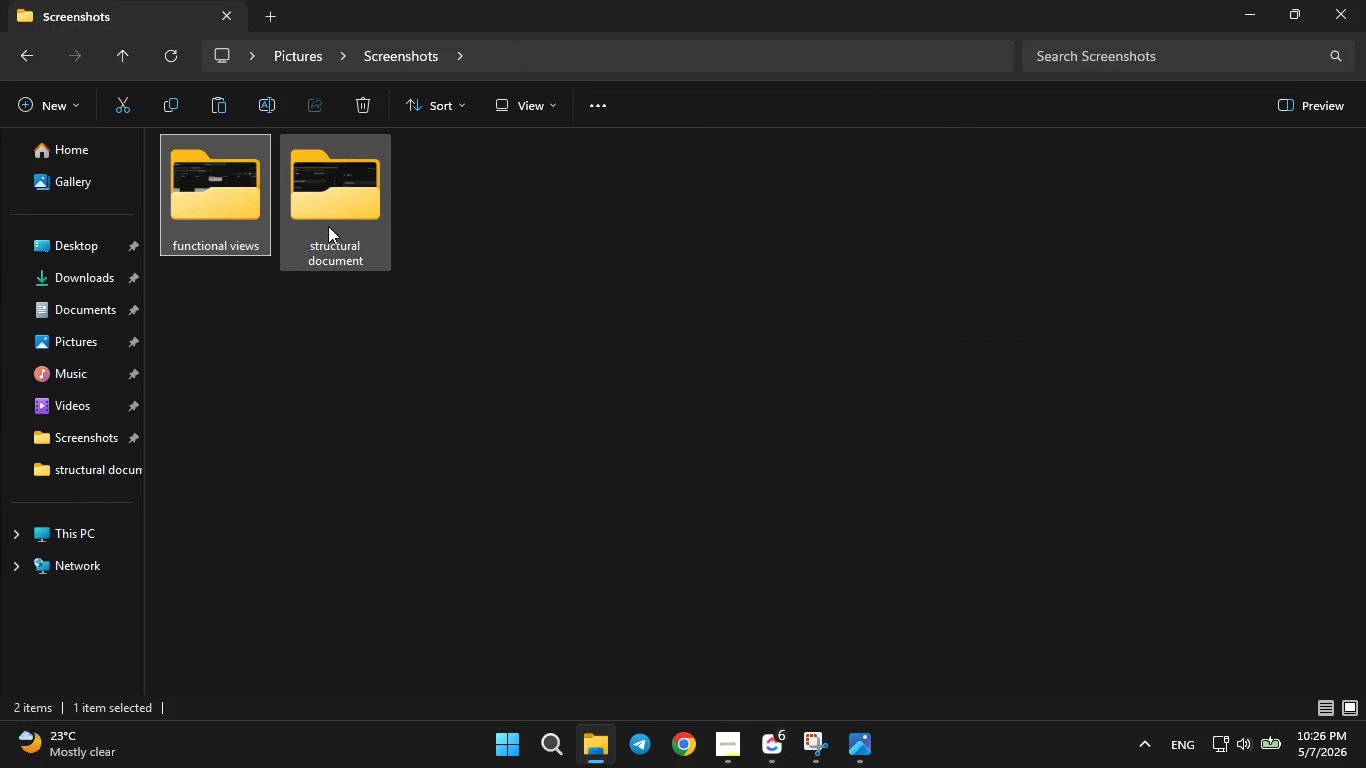 
double_click([328, 223])
 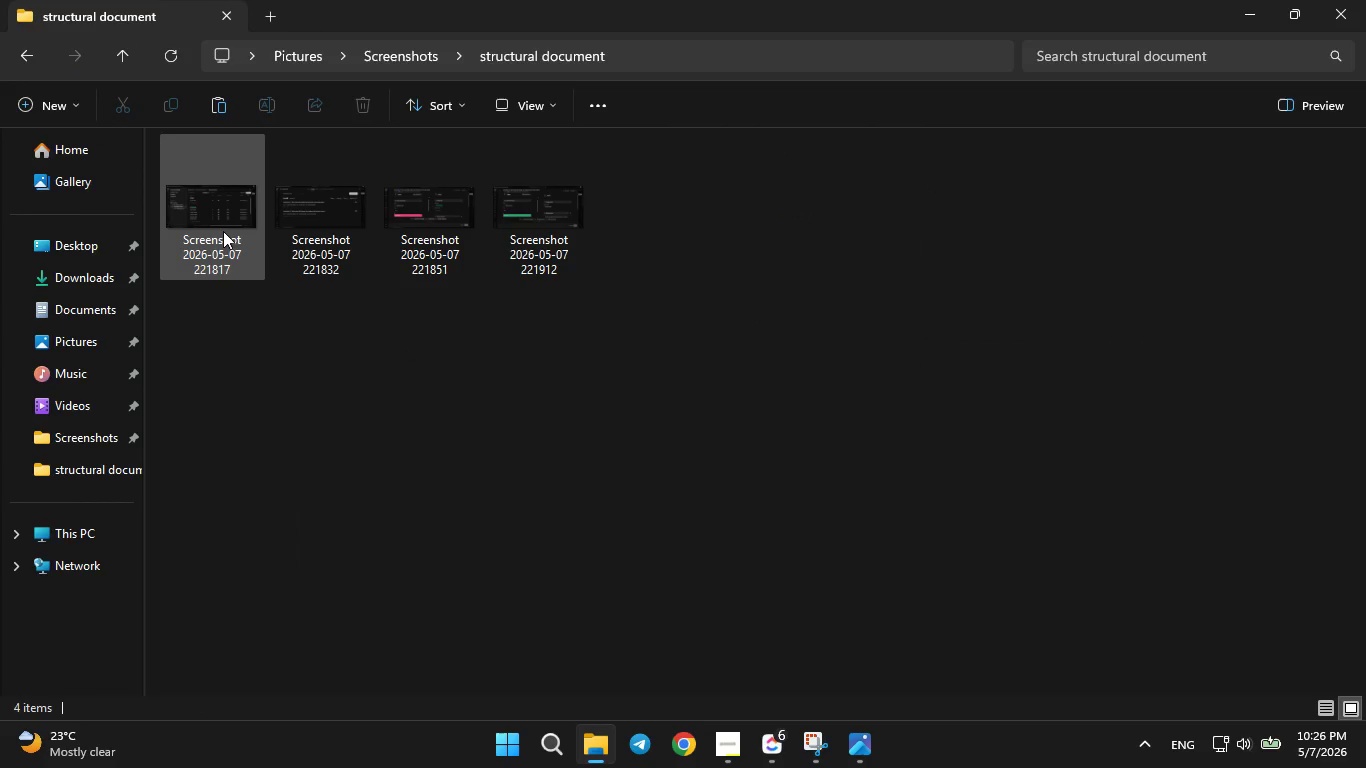 
double_click([222, 230])
 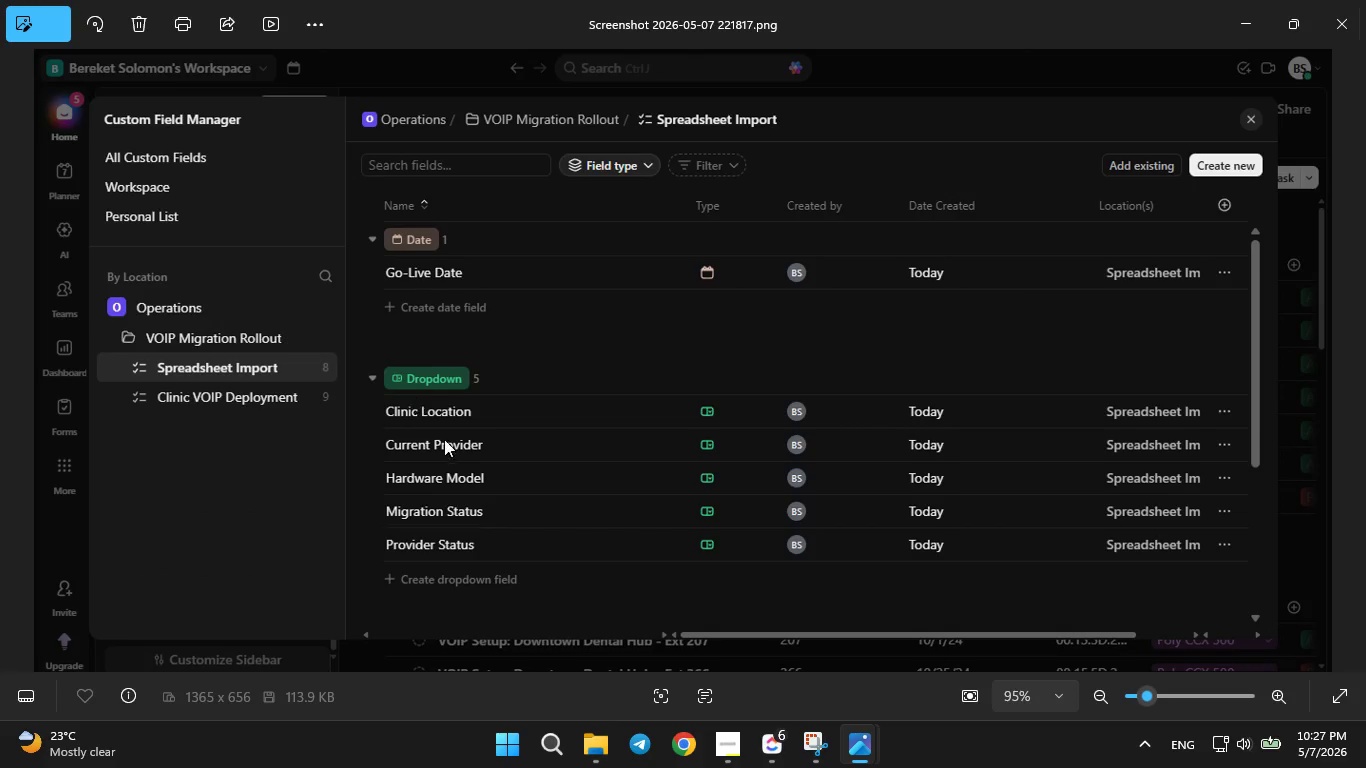 
key(ArrowRight)
 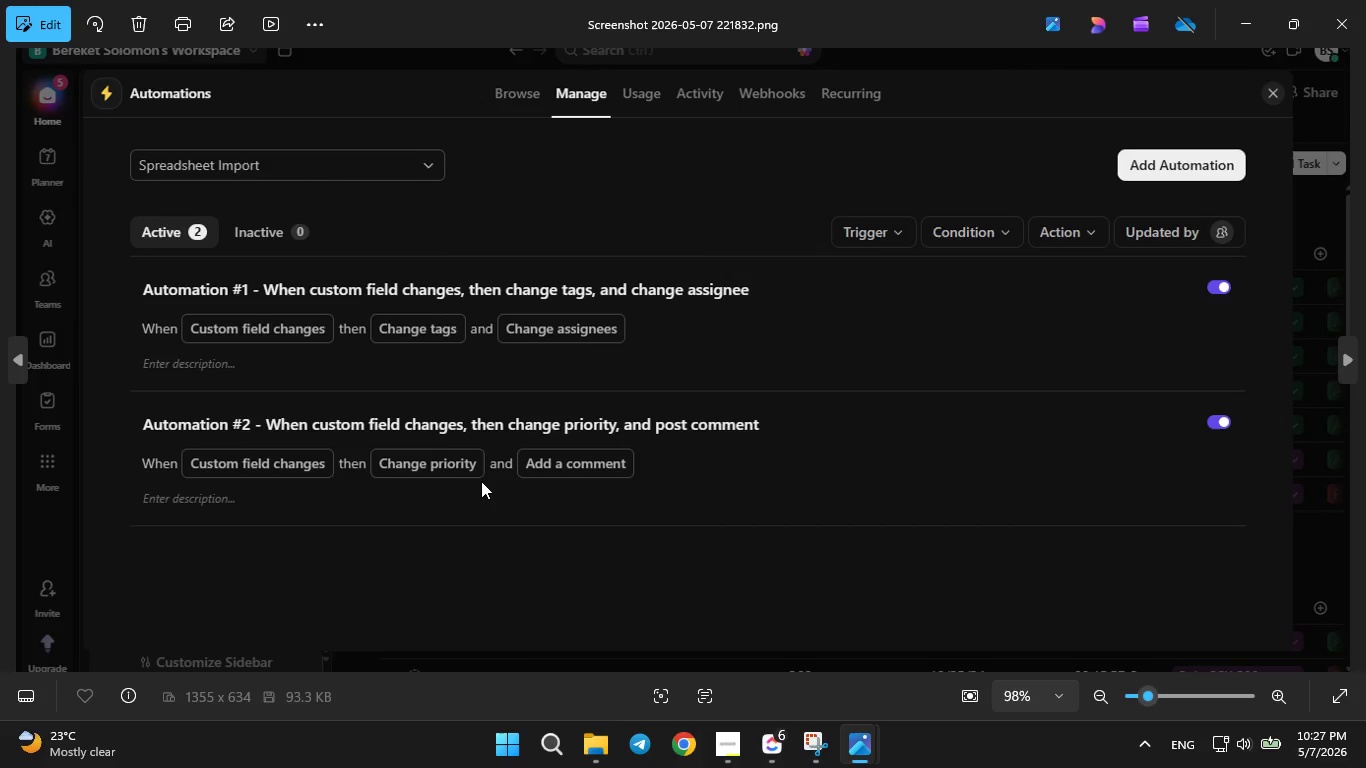 
key(ArrowRight)
 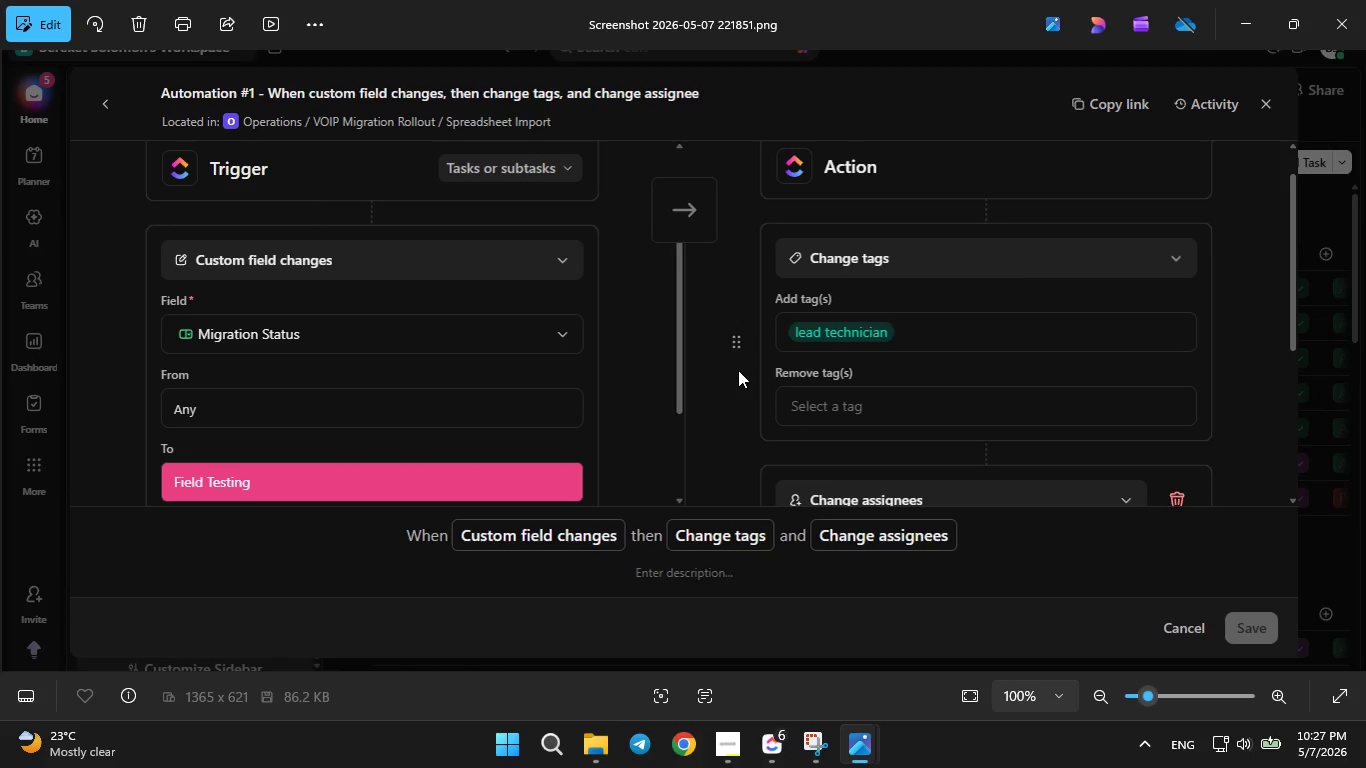 
key(ArrowLeft)
 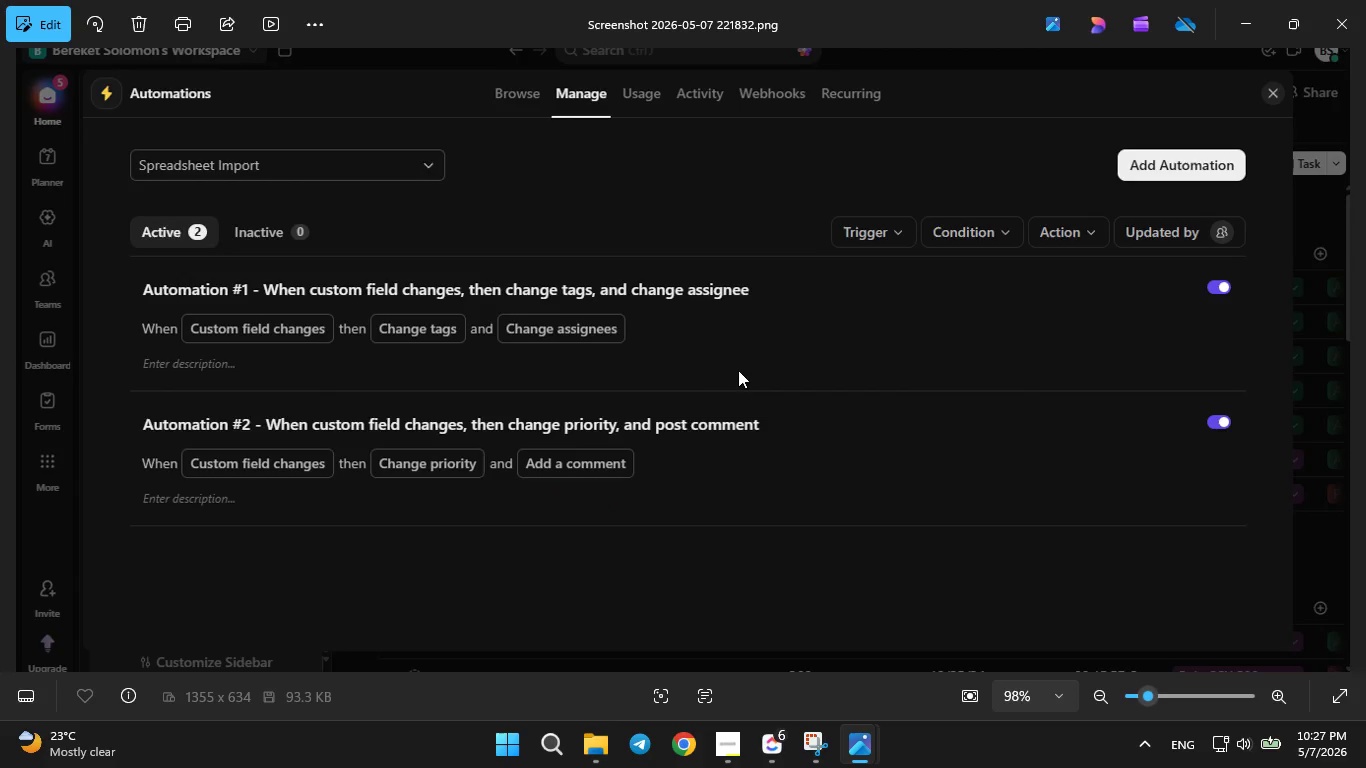 
key(ArrowRight)
 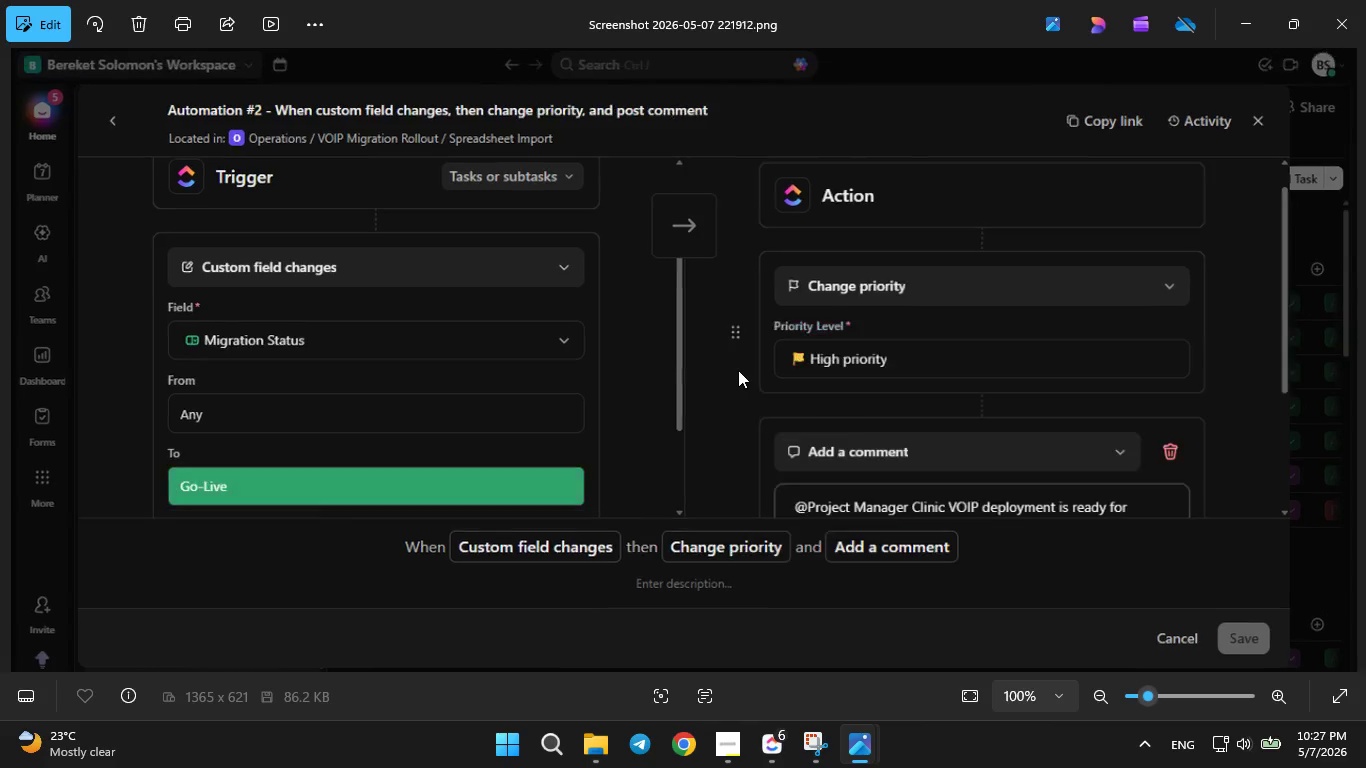 
key(ArrowRight)
 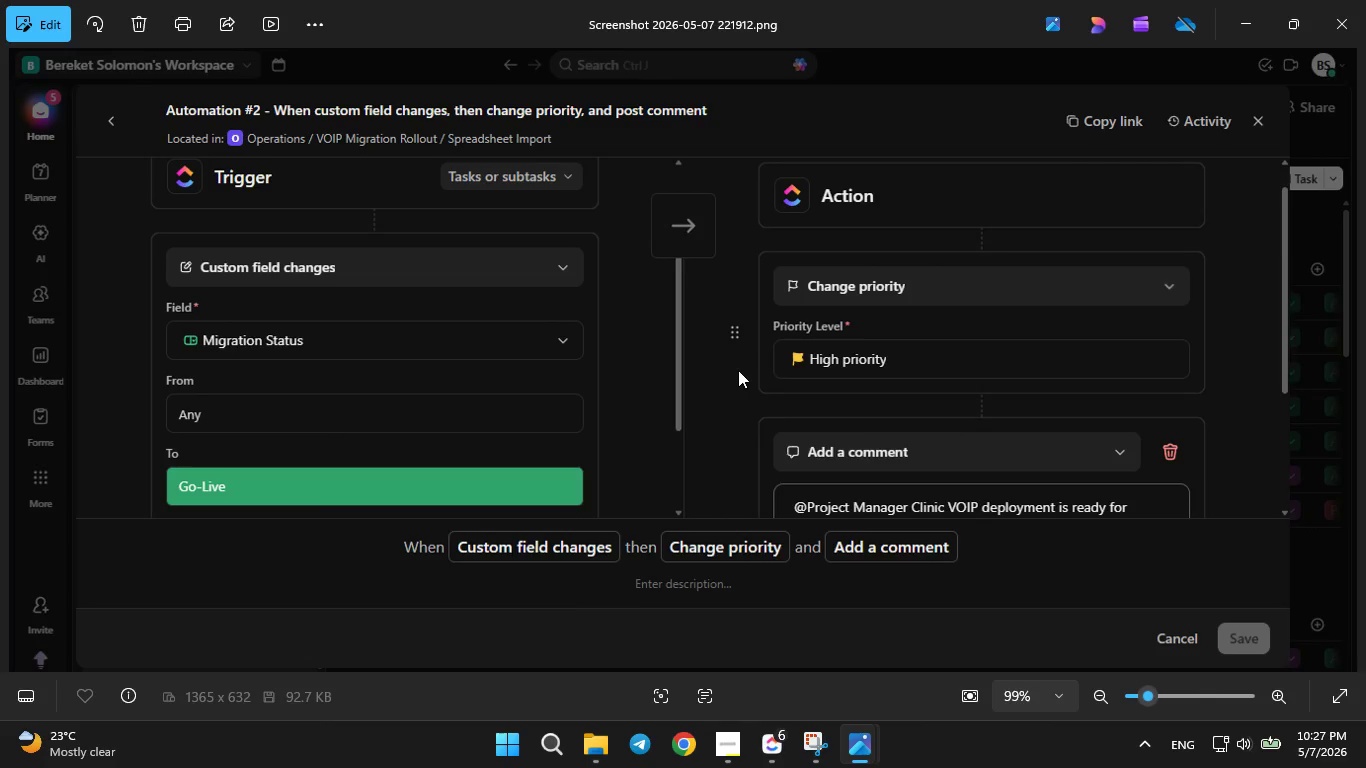 
key(ArrowLeft)
 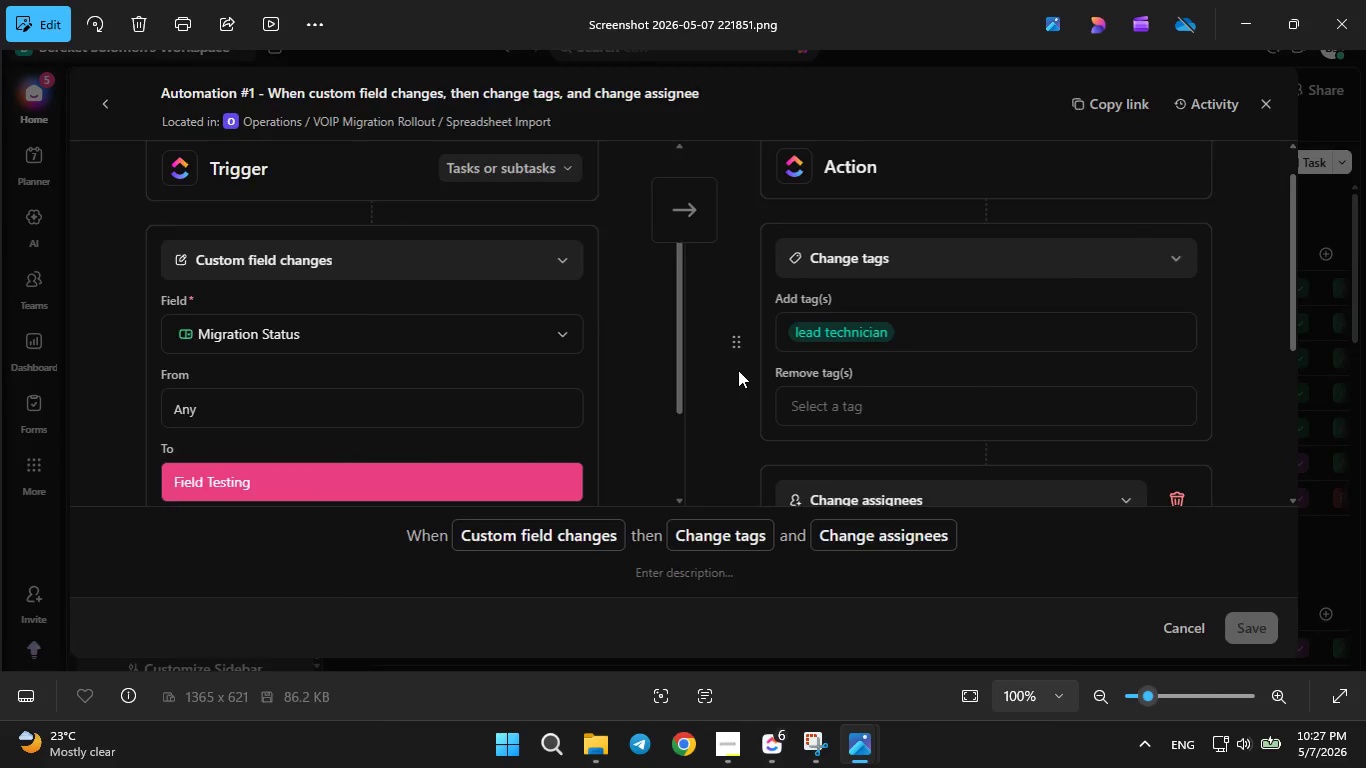 
key(ArrowLeft)
 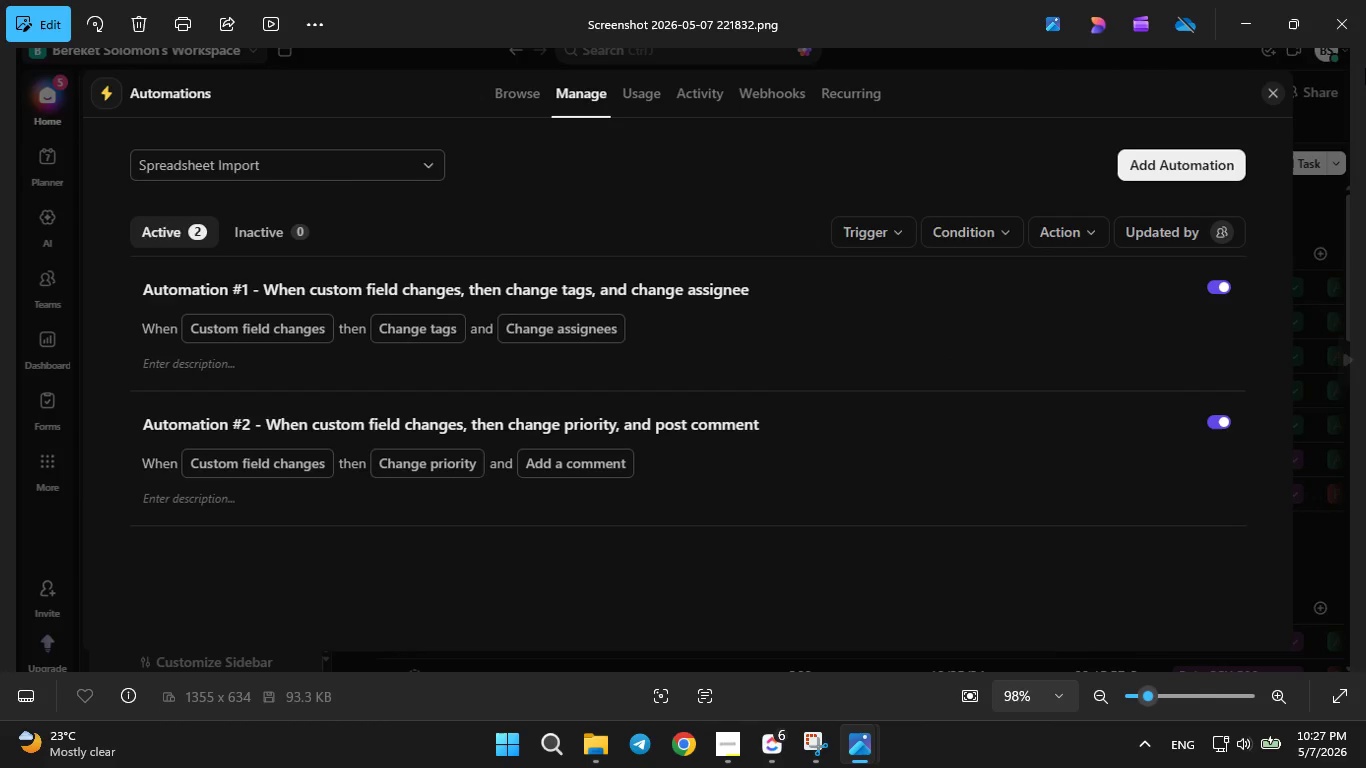 
left_click([1341, 16])
 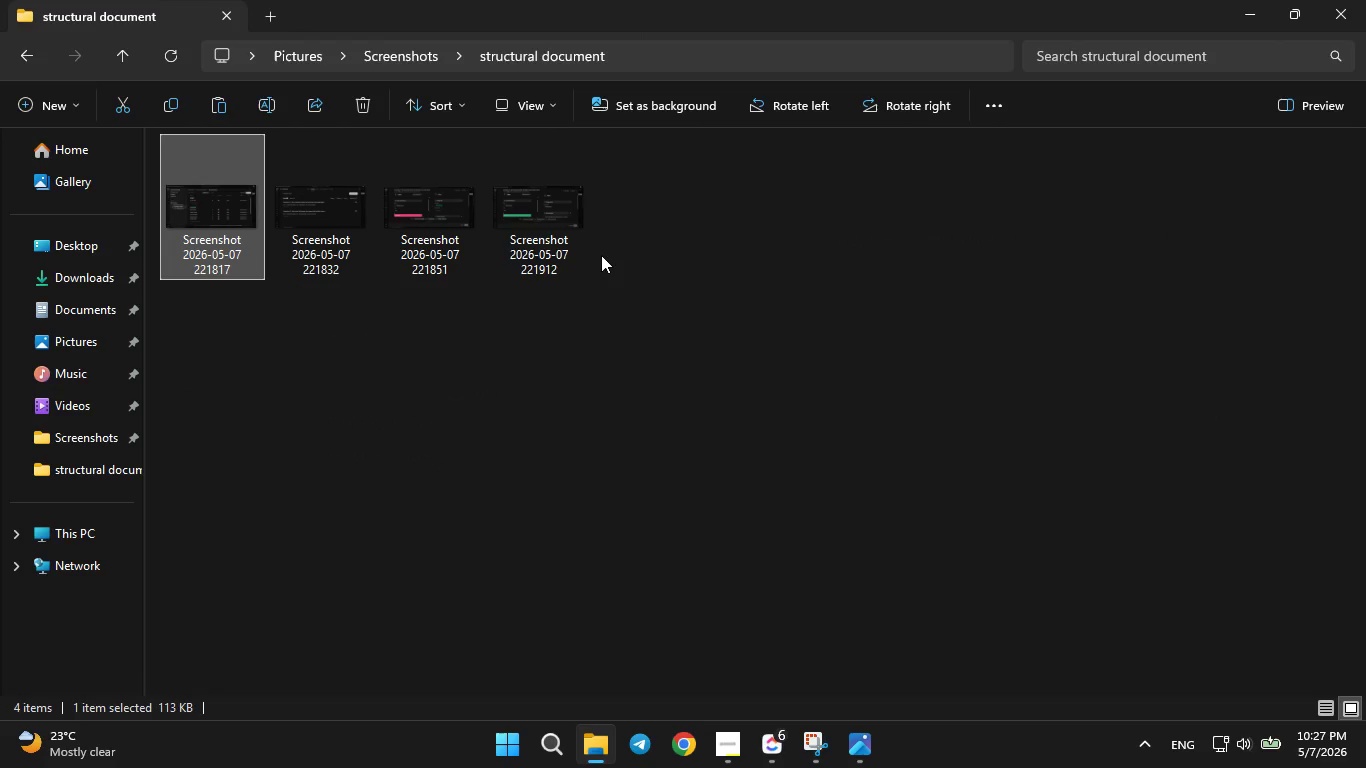 
key(Backspace)
 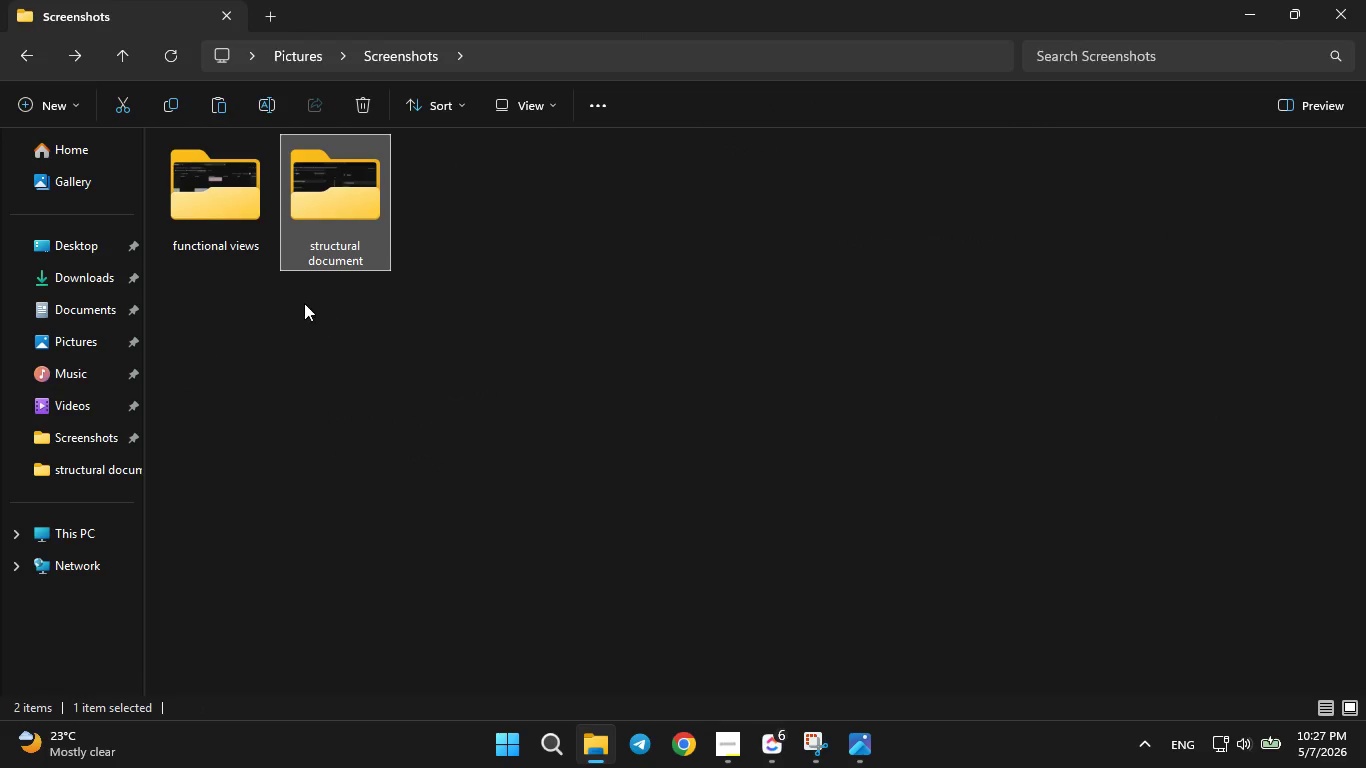 
mouse_move([345, 278])
 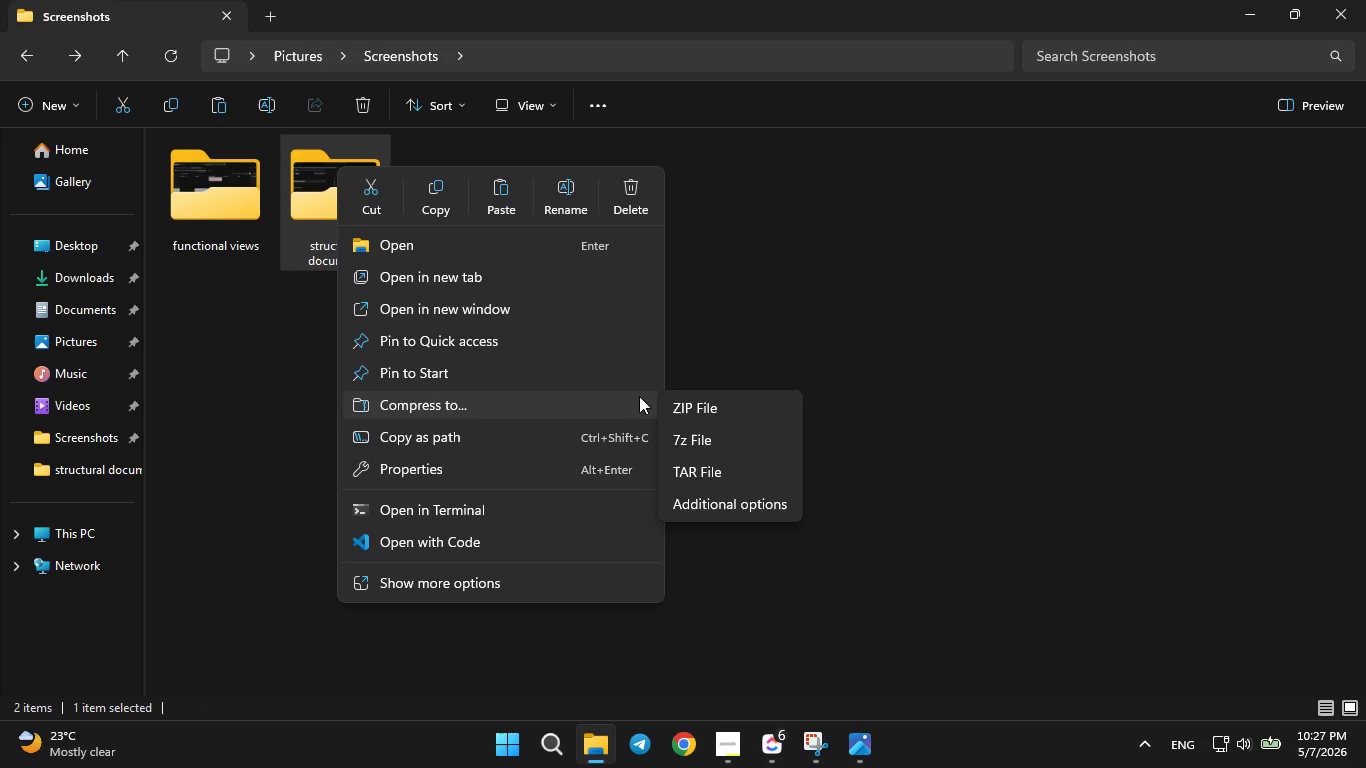 
left_click([677, 402])
 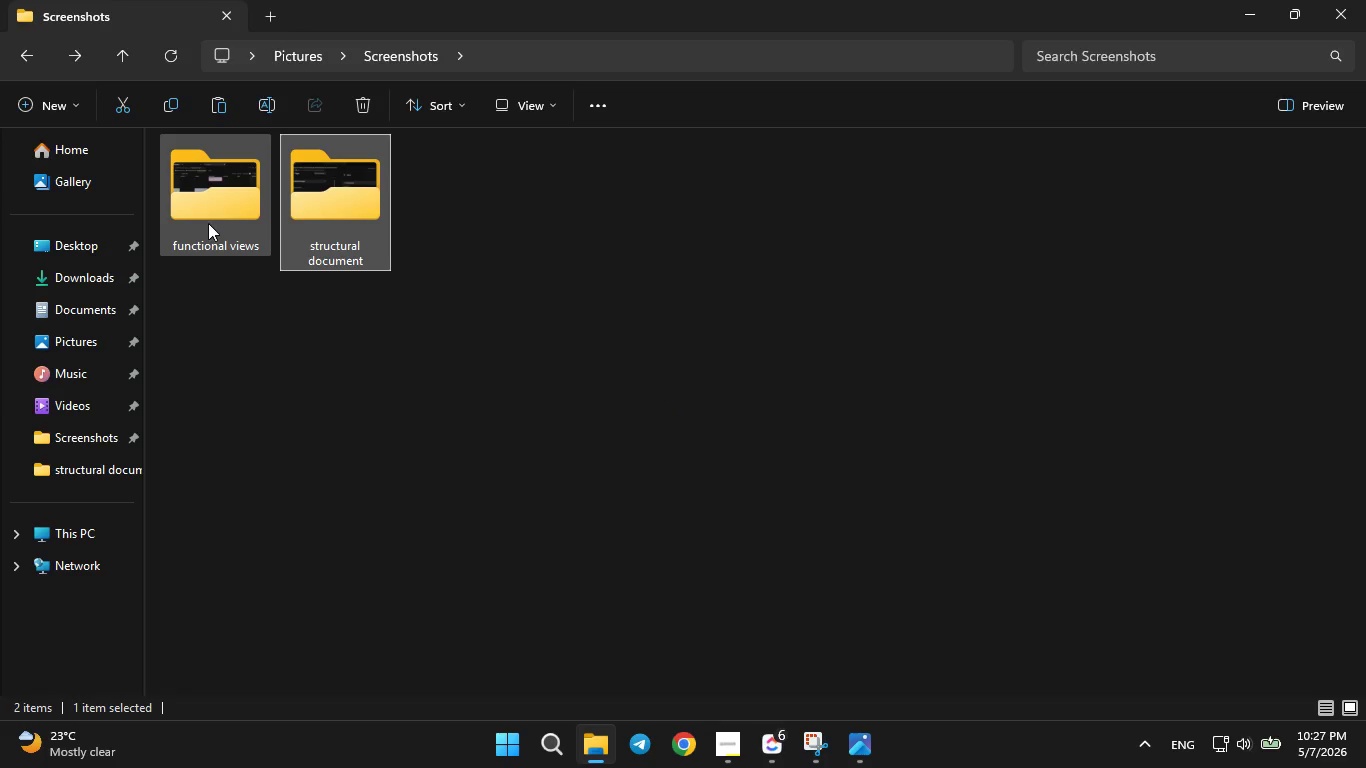 
left_click([210, 212])
 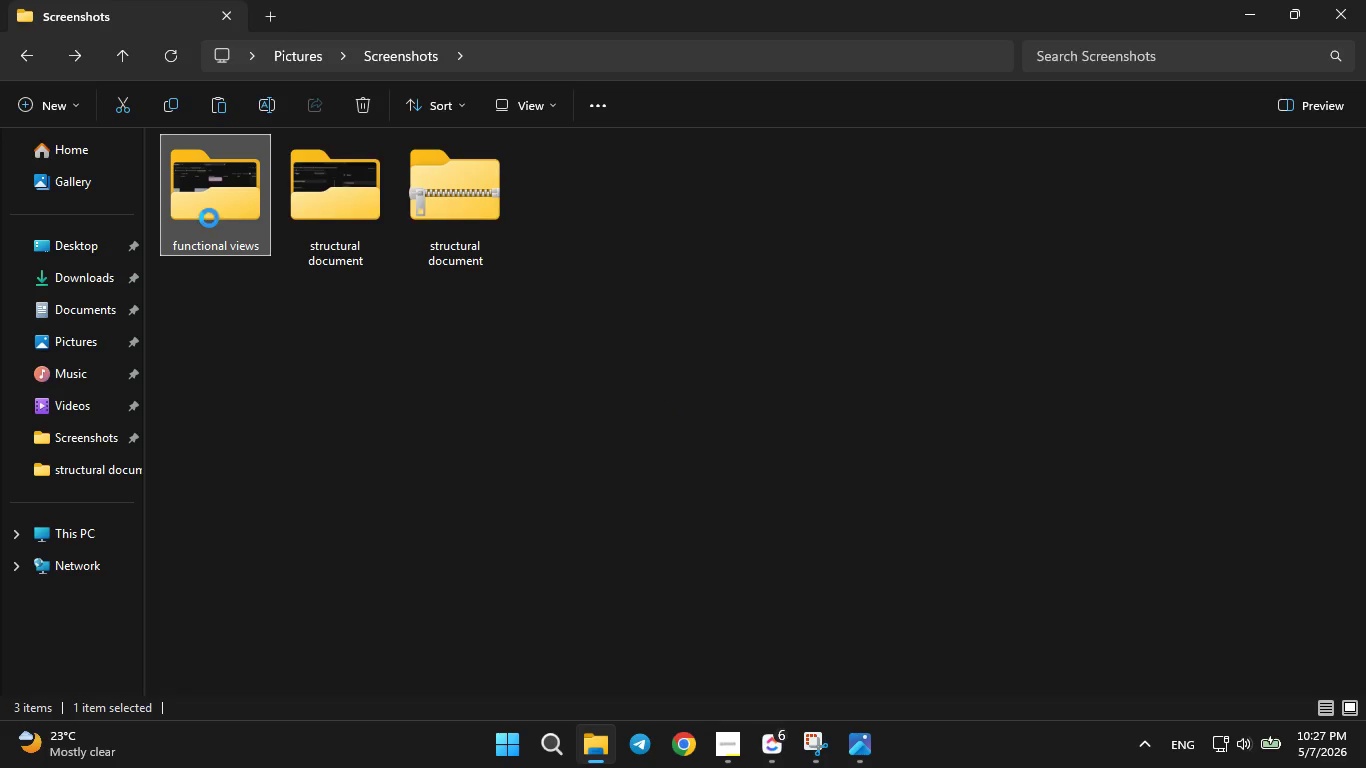 
right_click([209, 216])
 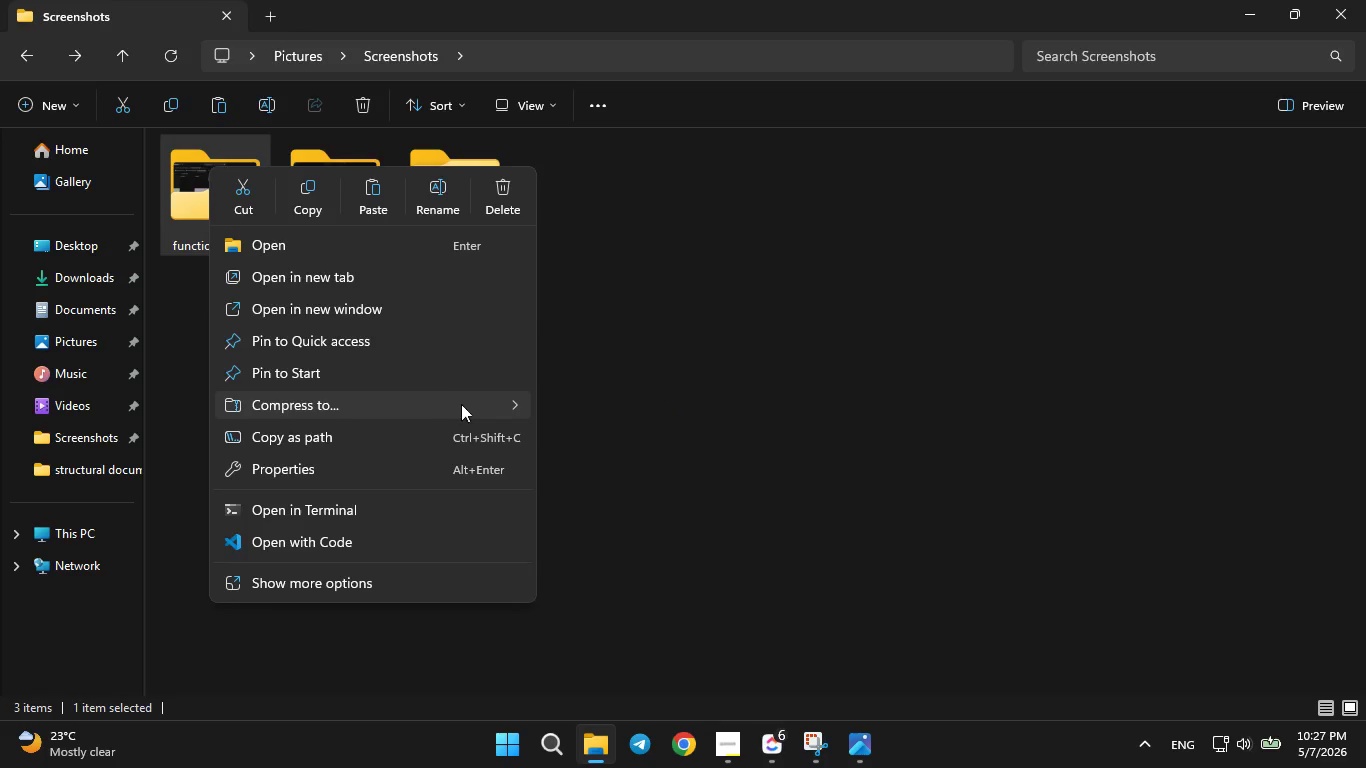 
left_click([550, 400])
 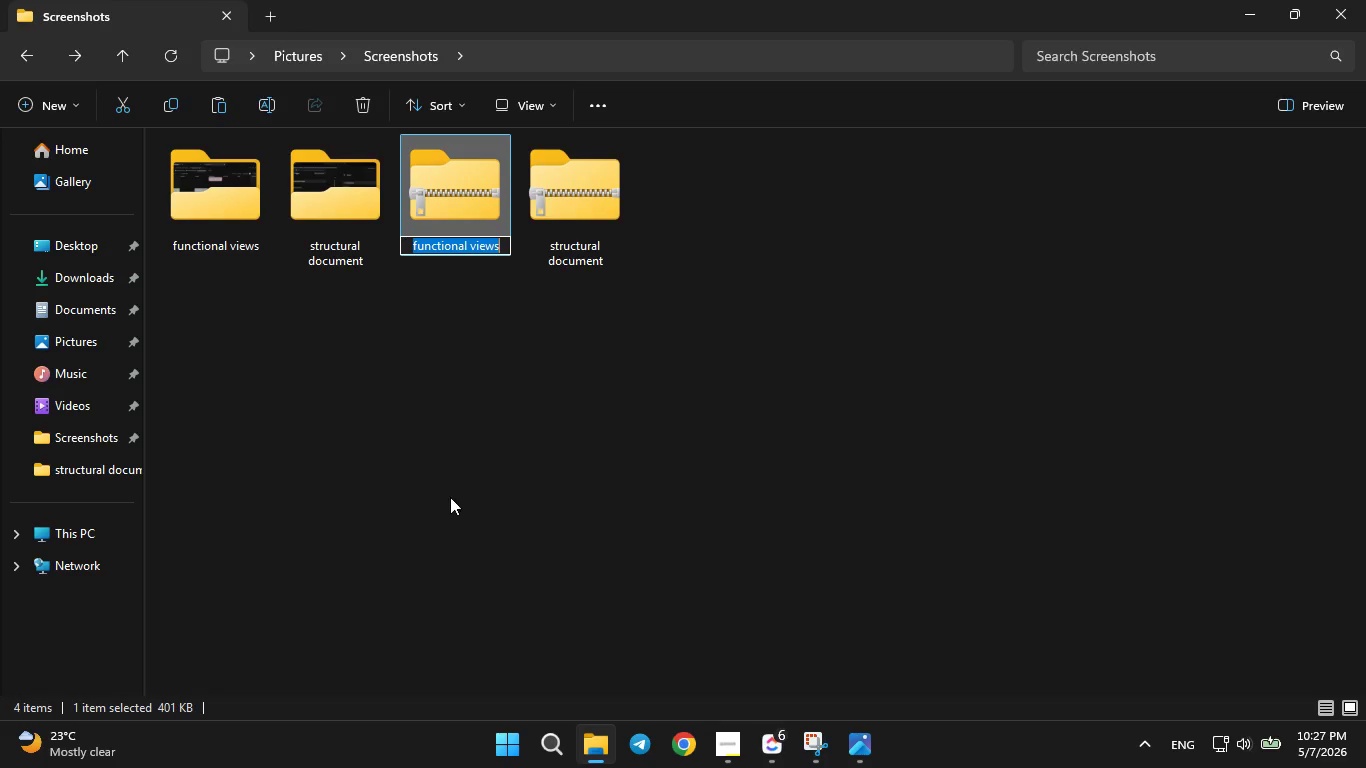 
left_click([458, 487])
 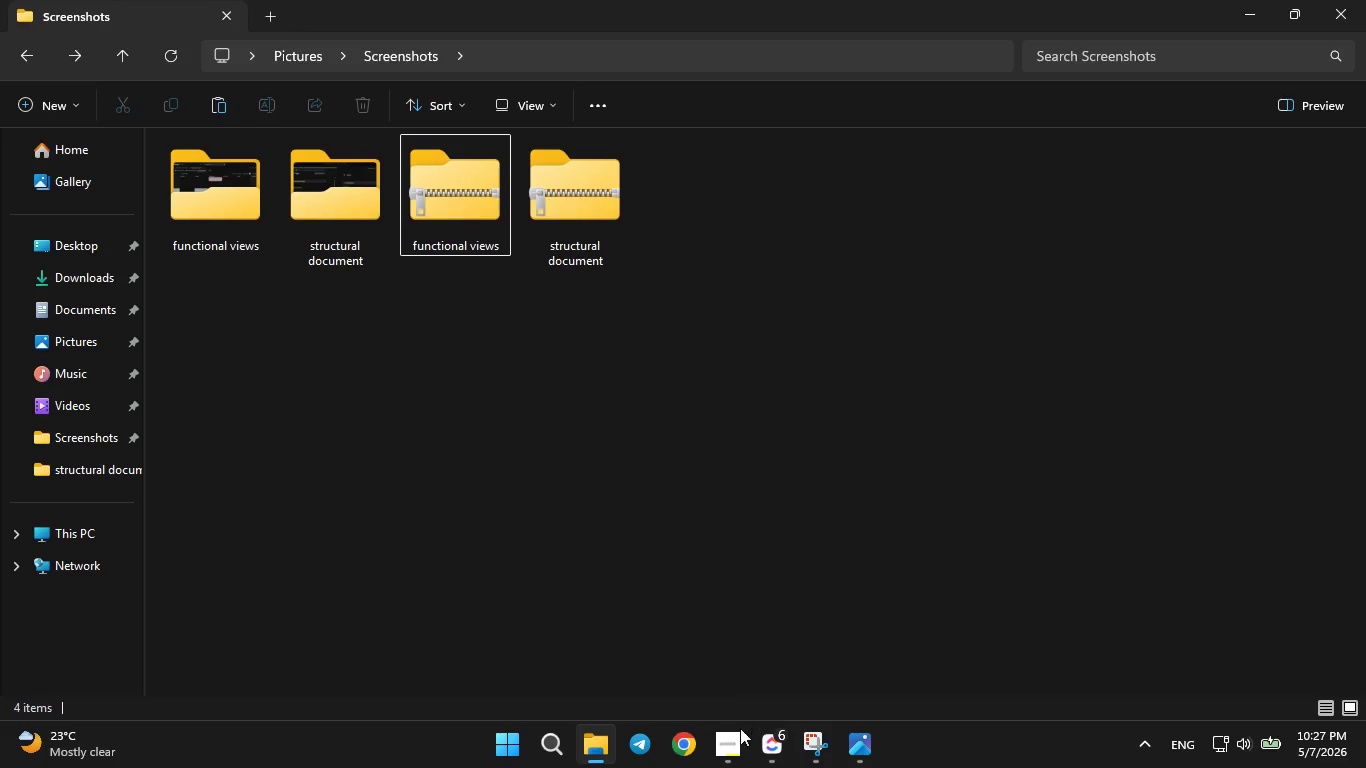 
left_click([731, 740])